 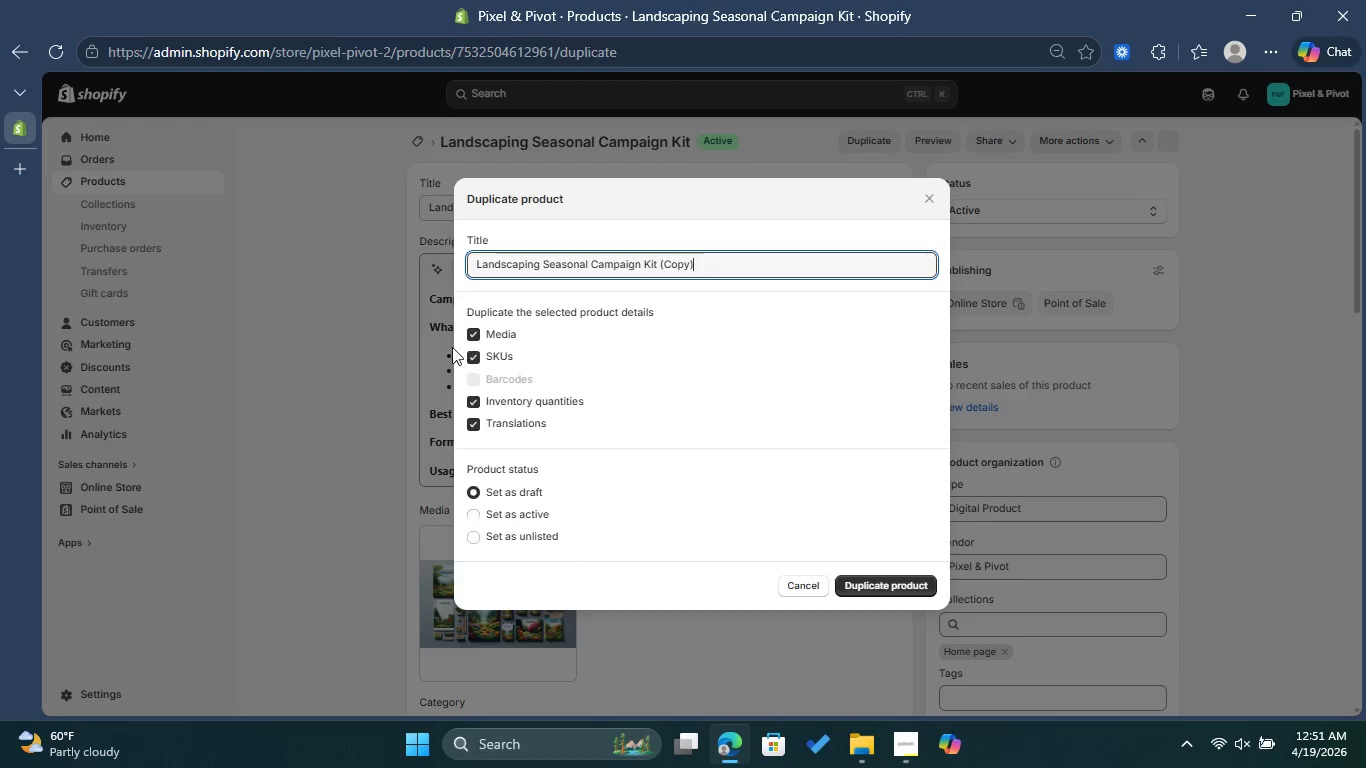 
double_click([479, 355])
 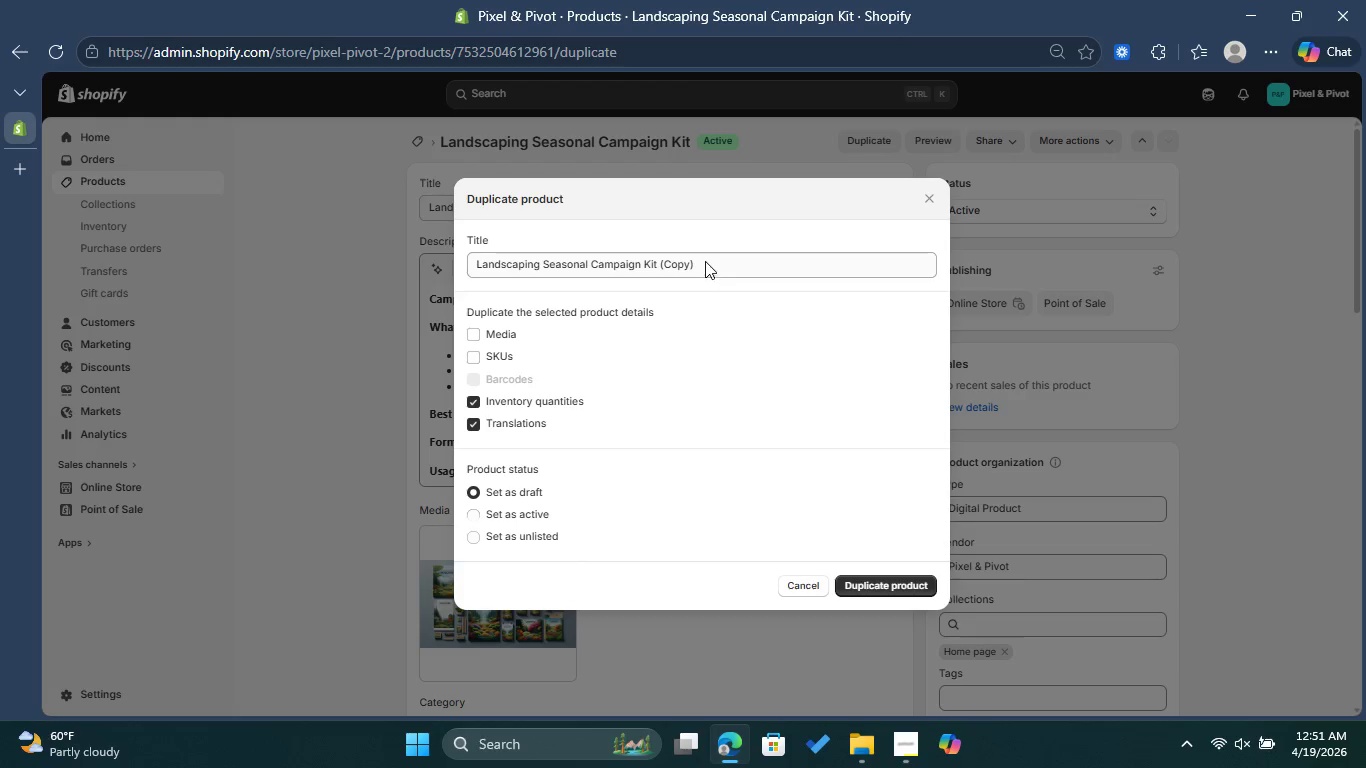 
double_click([705, 261])
 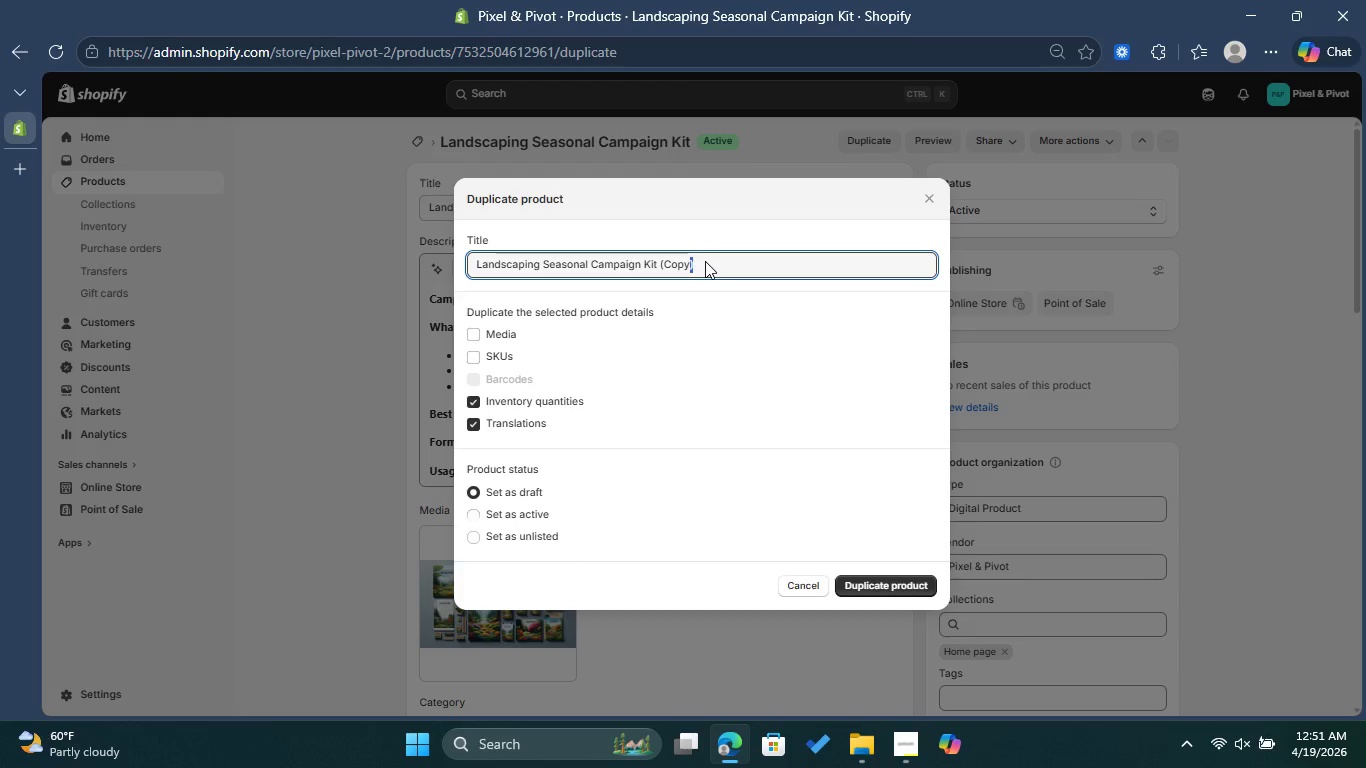 
left_click([705, 261])
 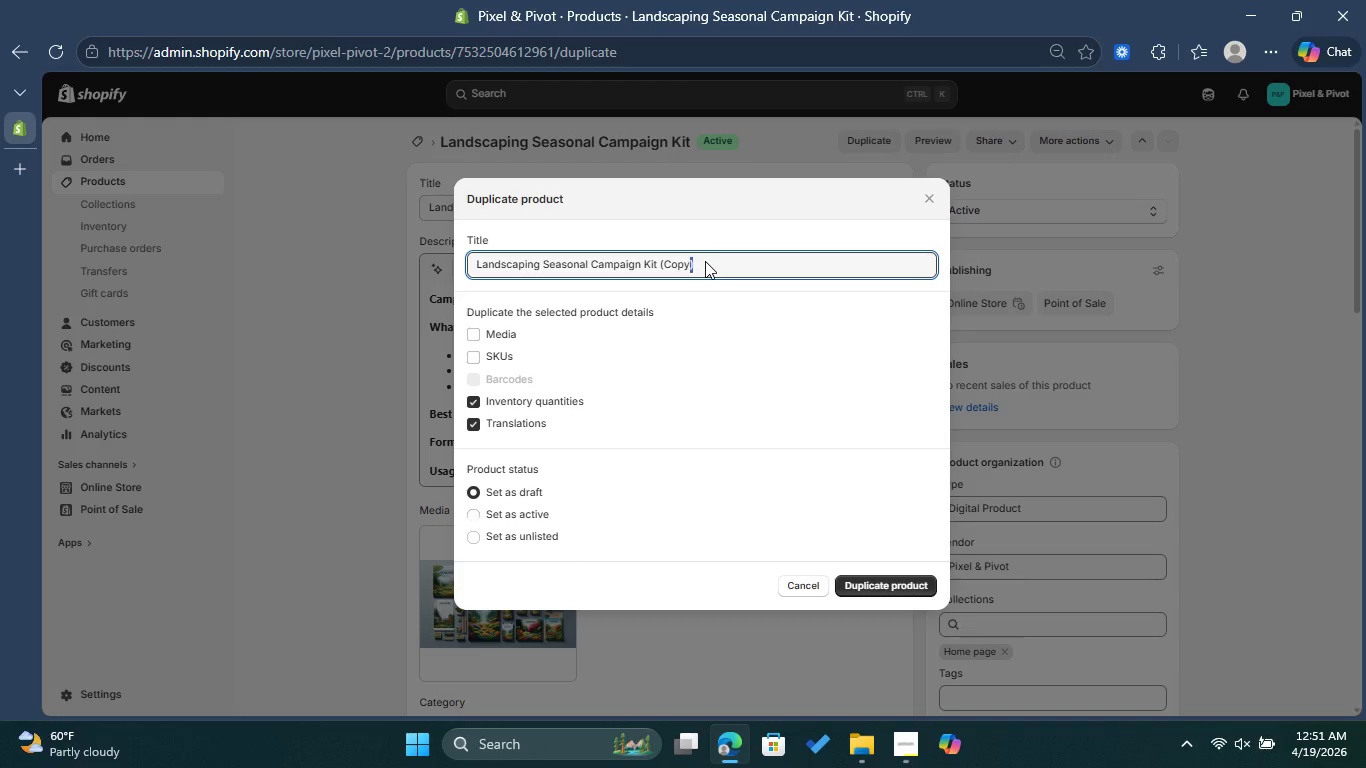 
left_click_drag(start_coordinate=[705, 261], to_coordinate=[507, 266])
 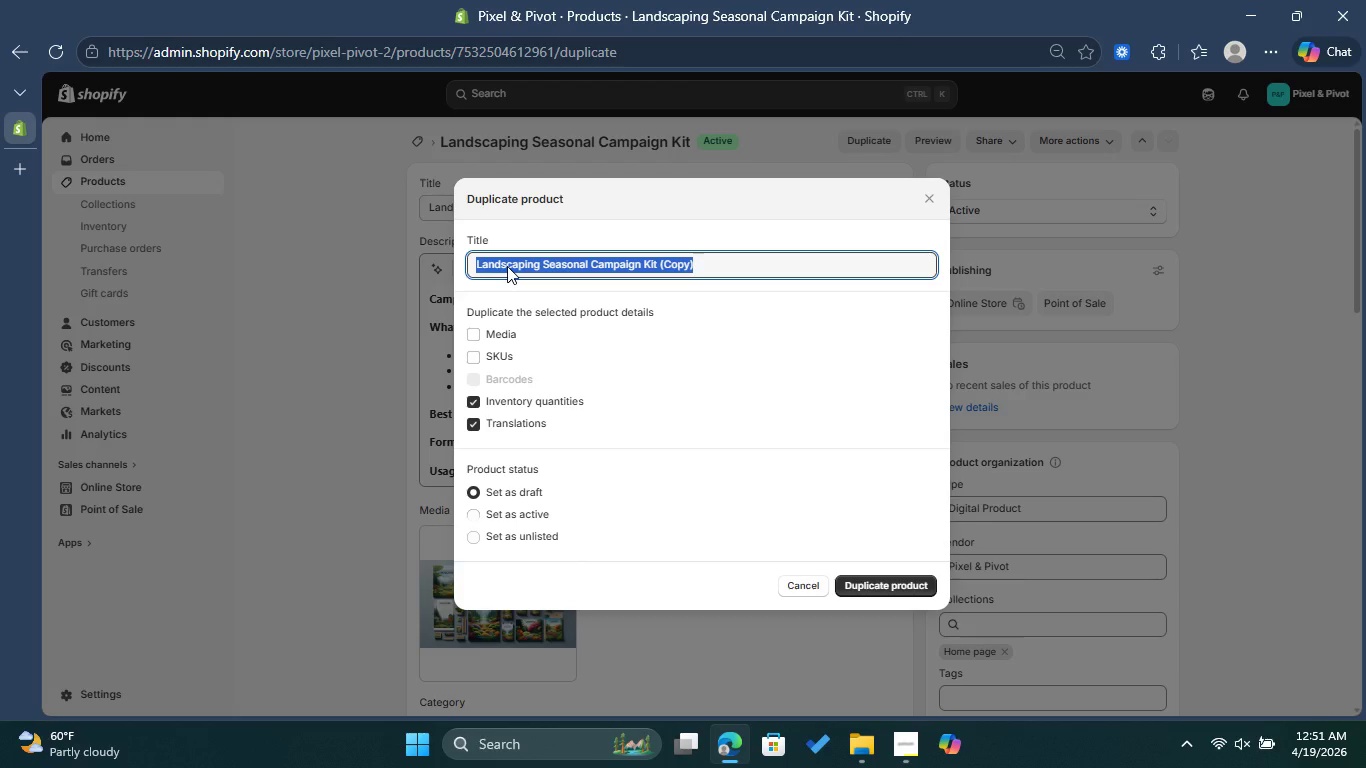 
key(Backspace)
type(Electrical Servicd)
key(Backspace)
type(es Video Ad Kit )
 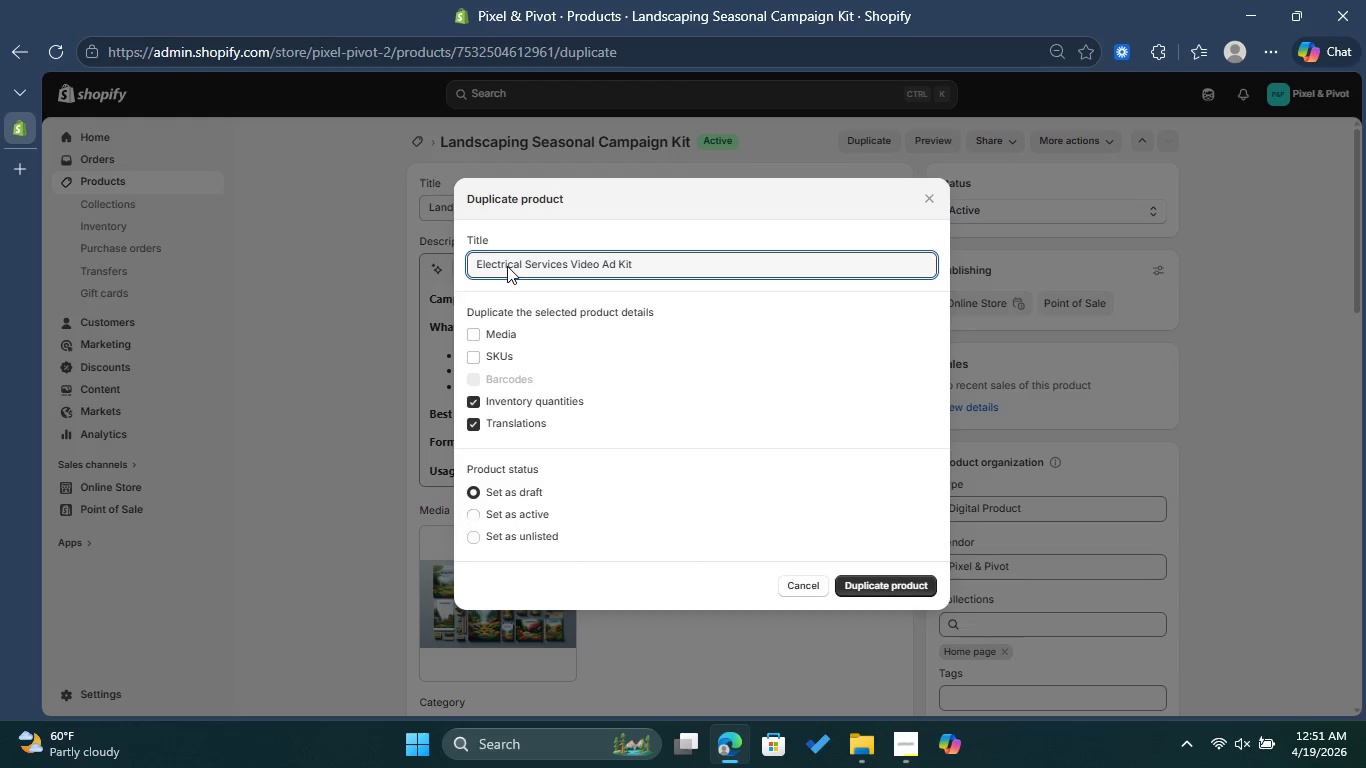 
wait(5.39)
 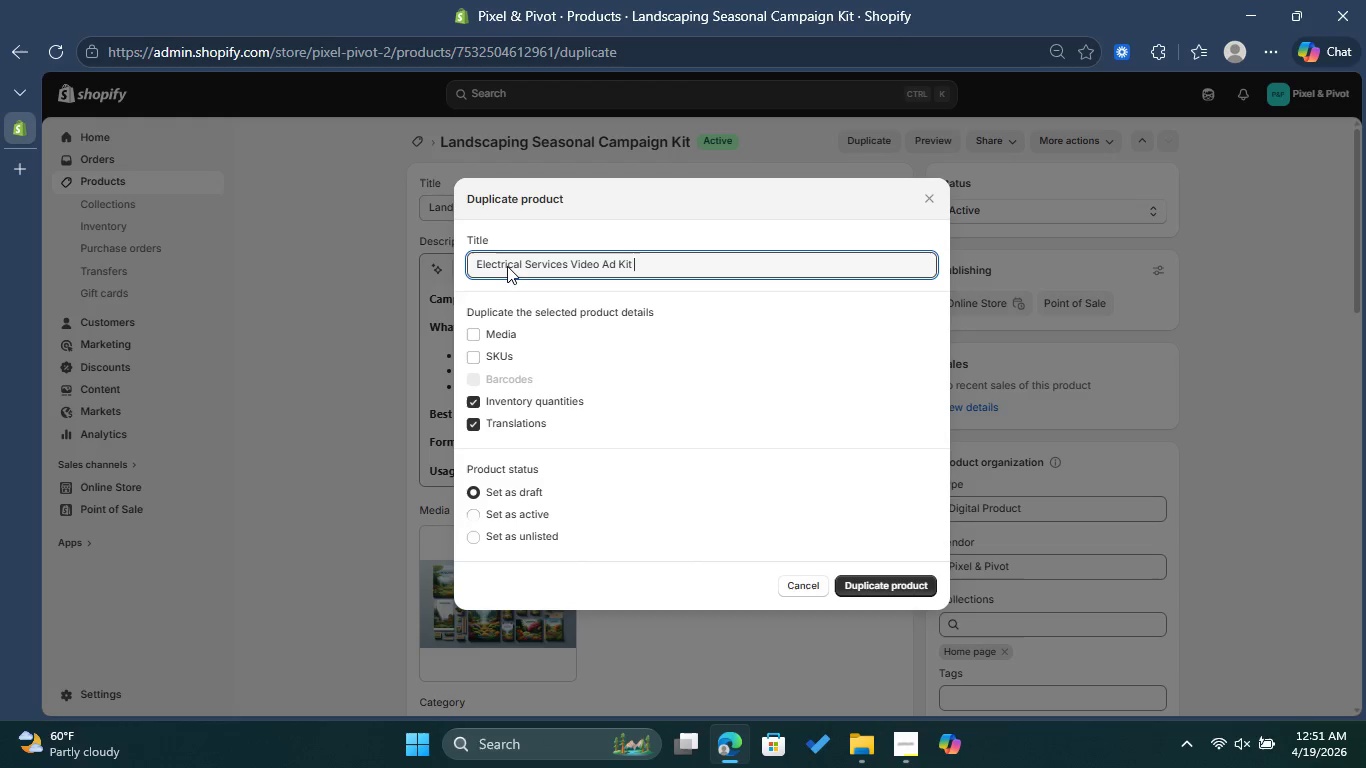 
left_click([886, 581])
 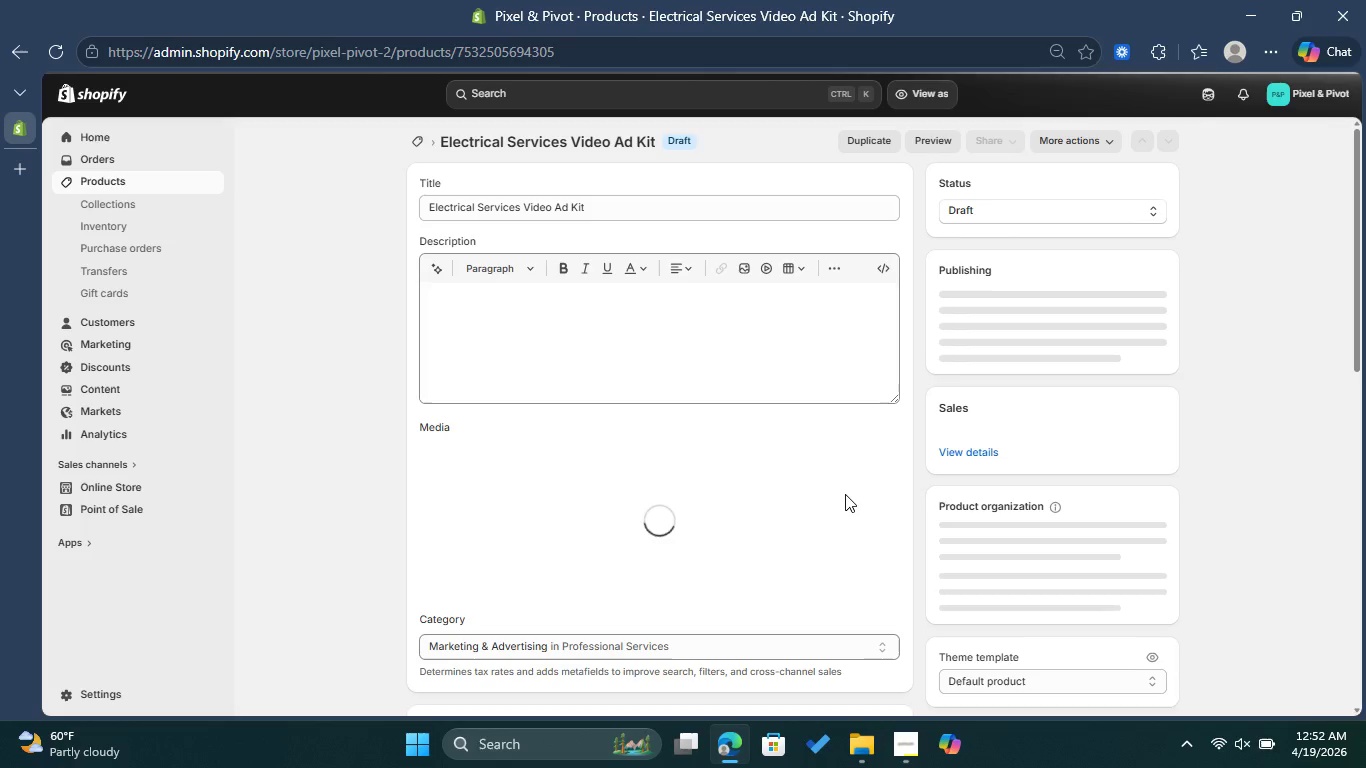 
wait(15.39)
 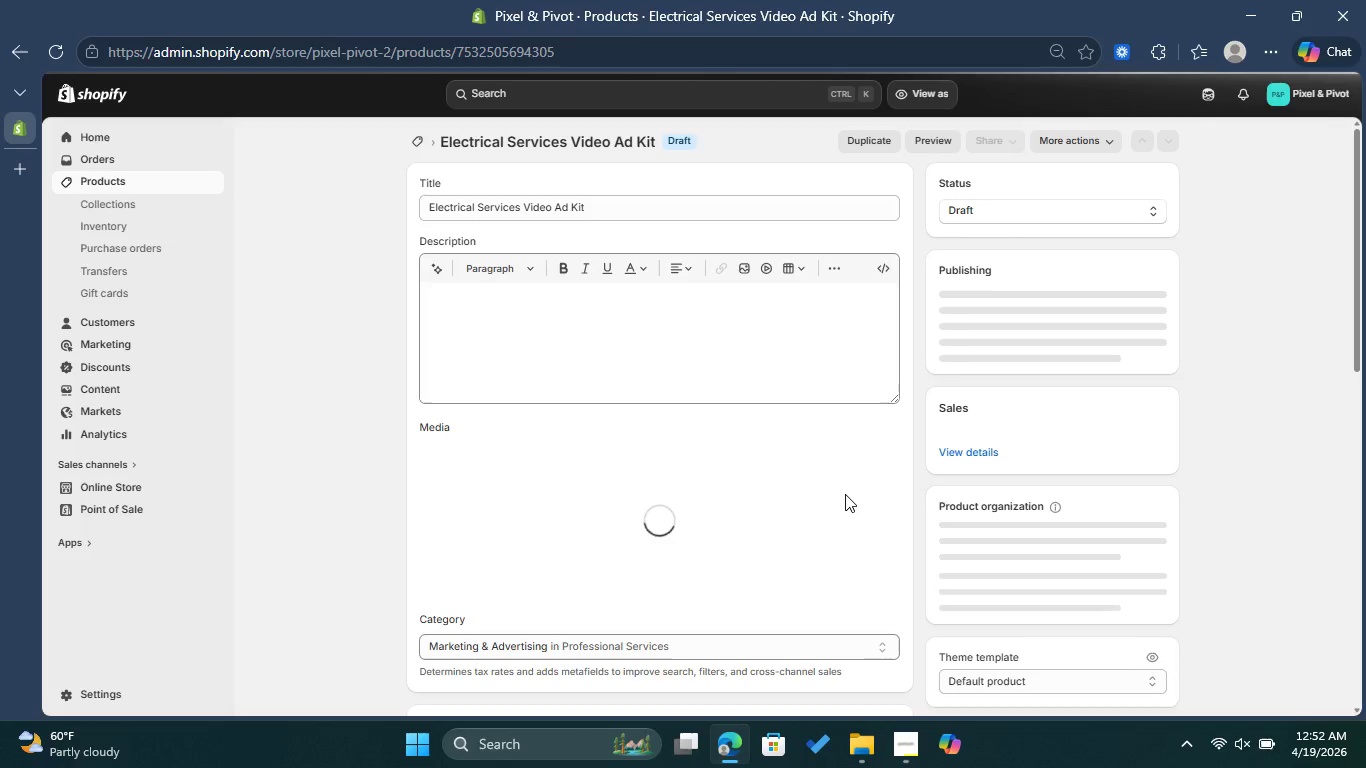 
scroll: coordinate [845, 493], scroll_direction: down, amount: 1.0
 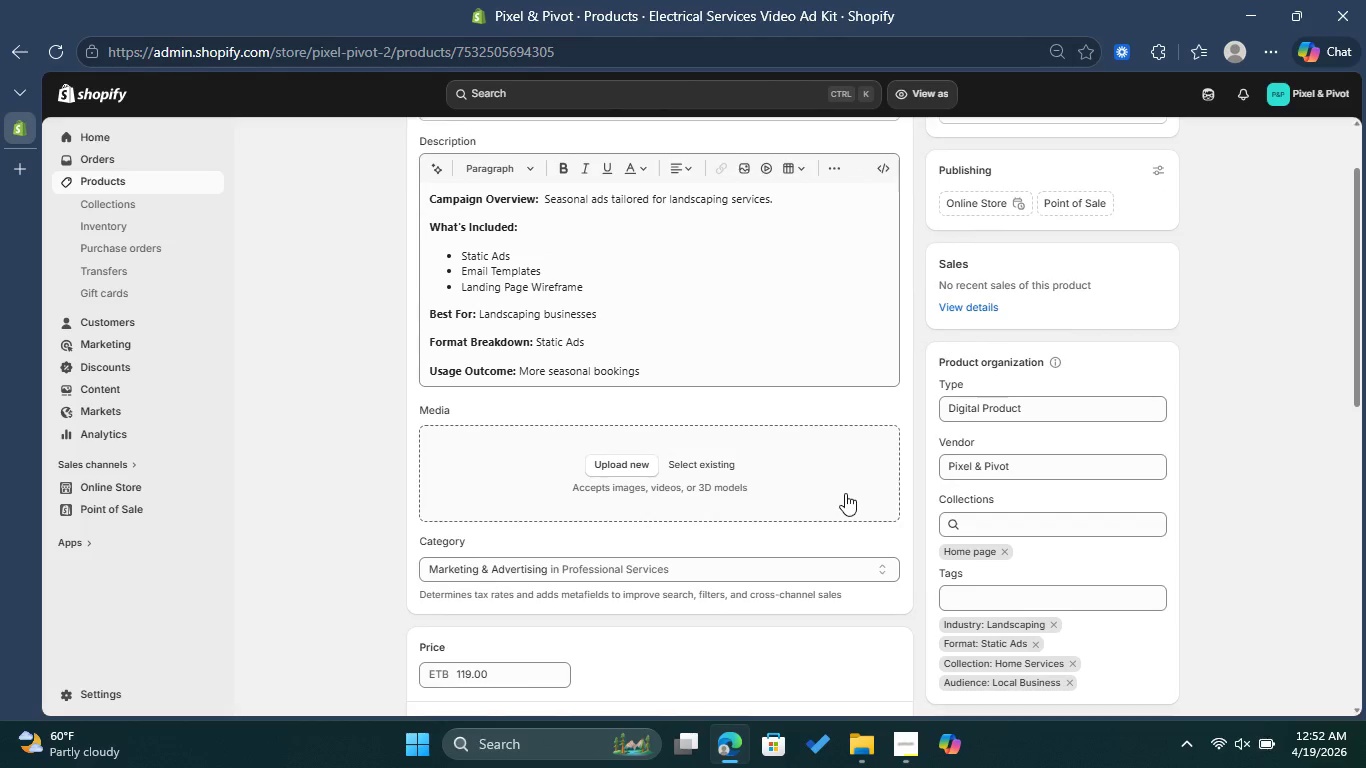 
scroll: coordinate [845, 493], scroll_direction: up, amount: 3.0
 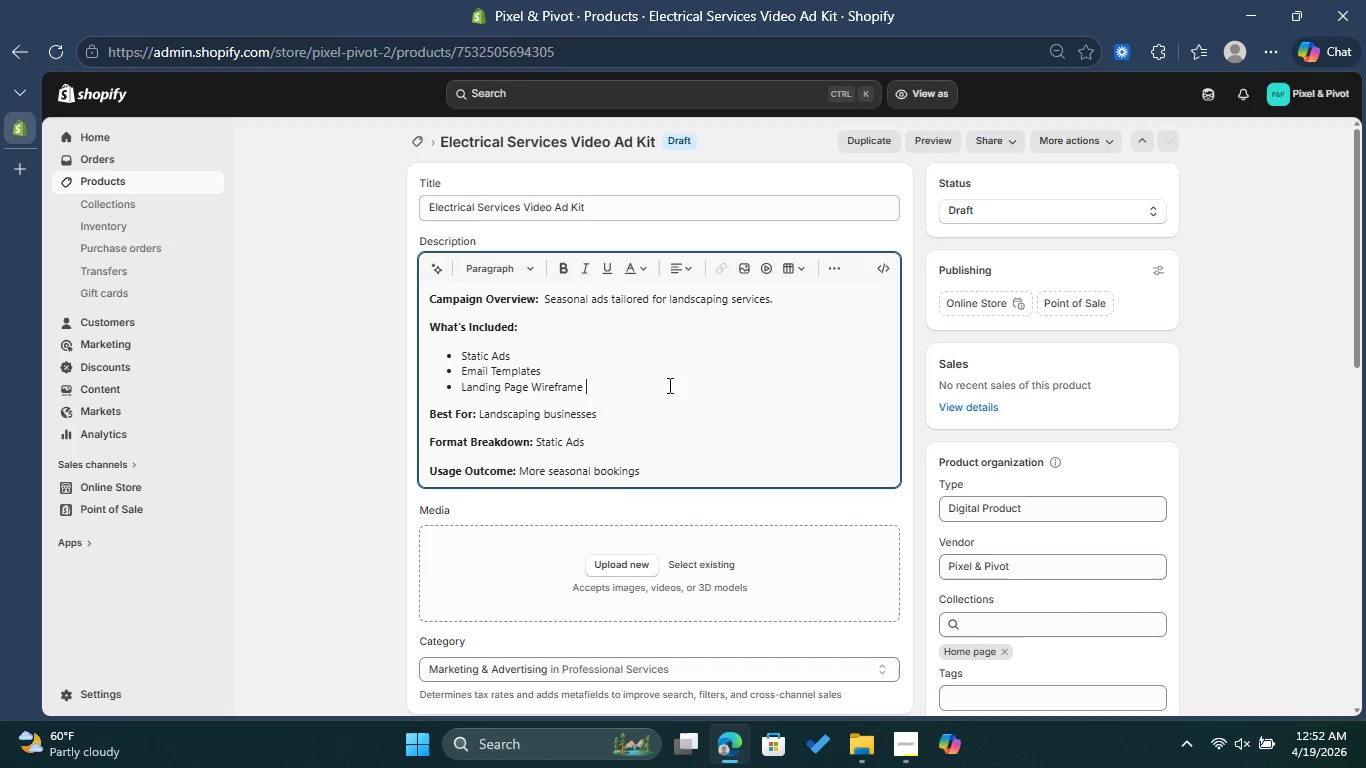 
wait(17.8)
 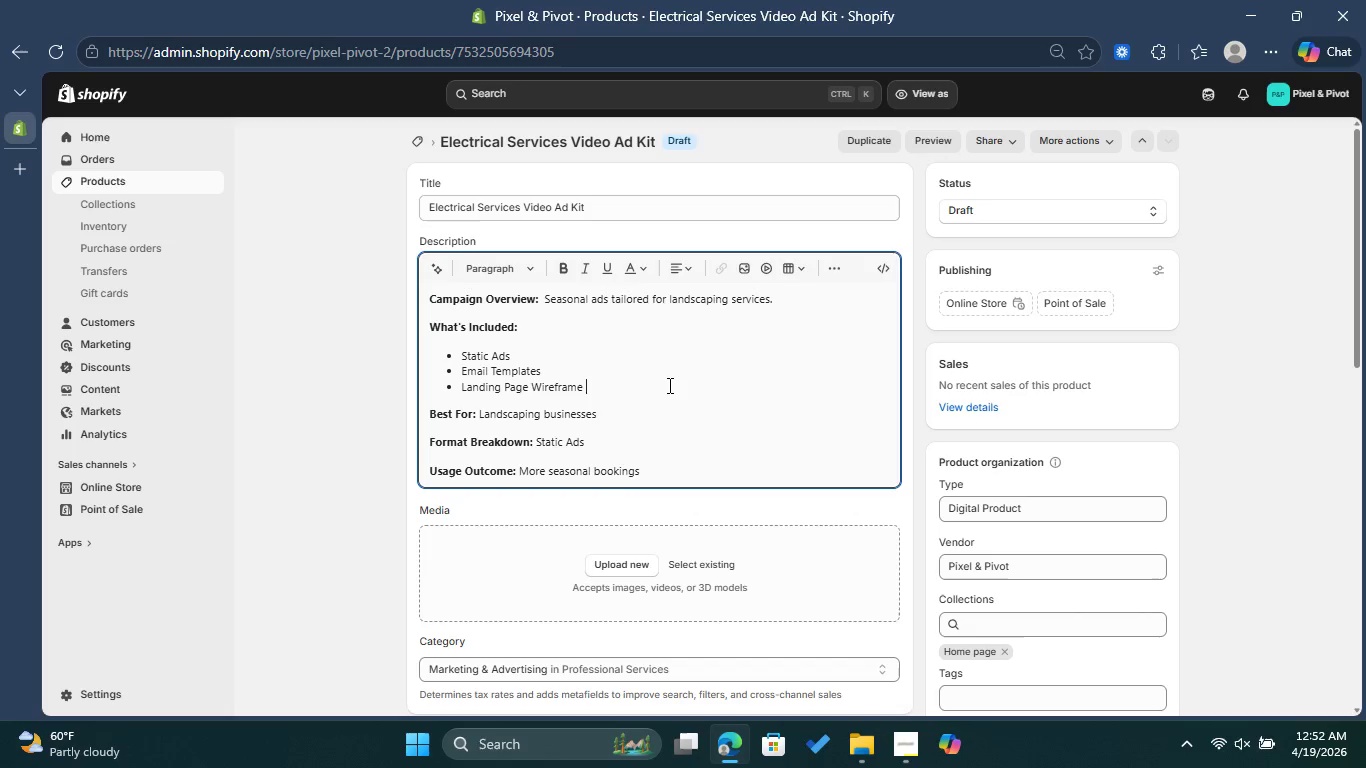 
left_click_drag(start_coordinate=[543, 298], to_coordinate=[592, 294])
 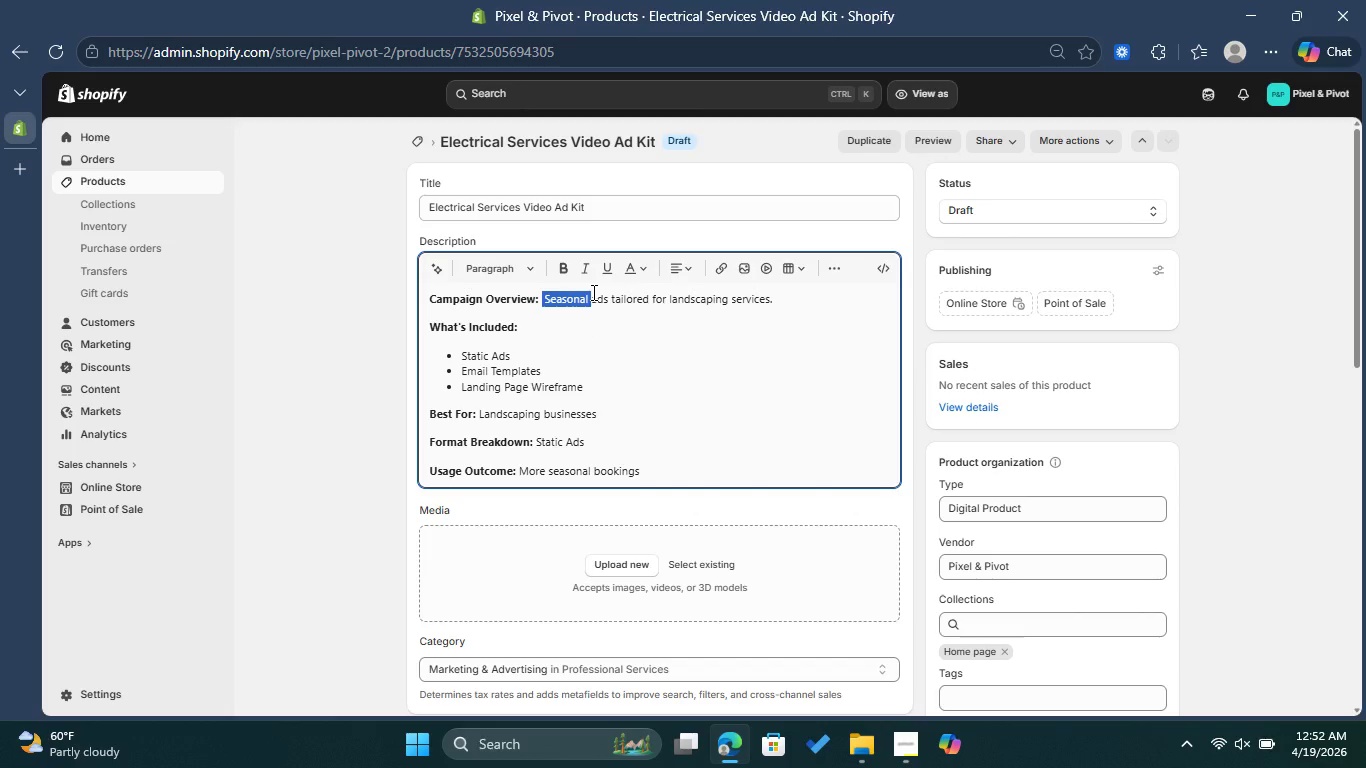 
key(Shift+ShiftLeft)
 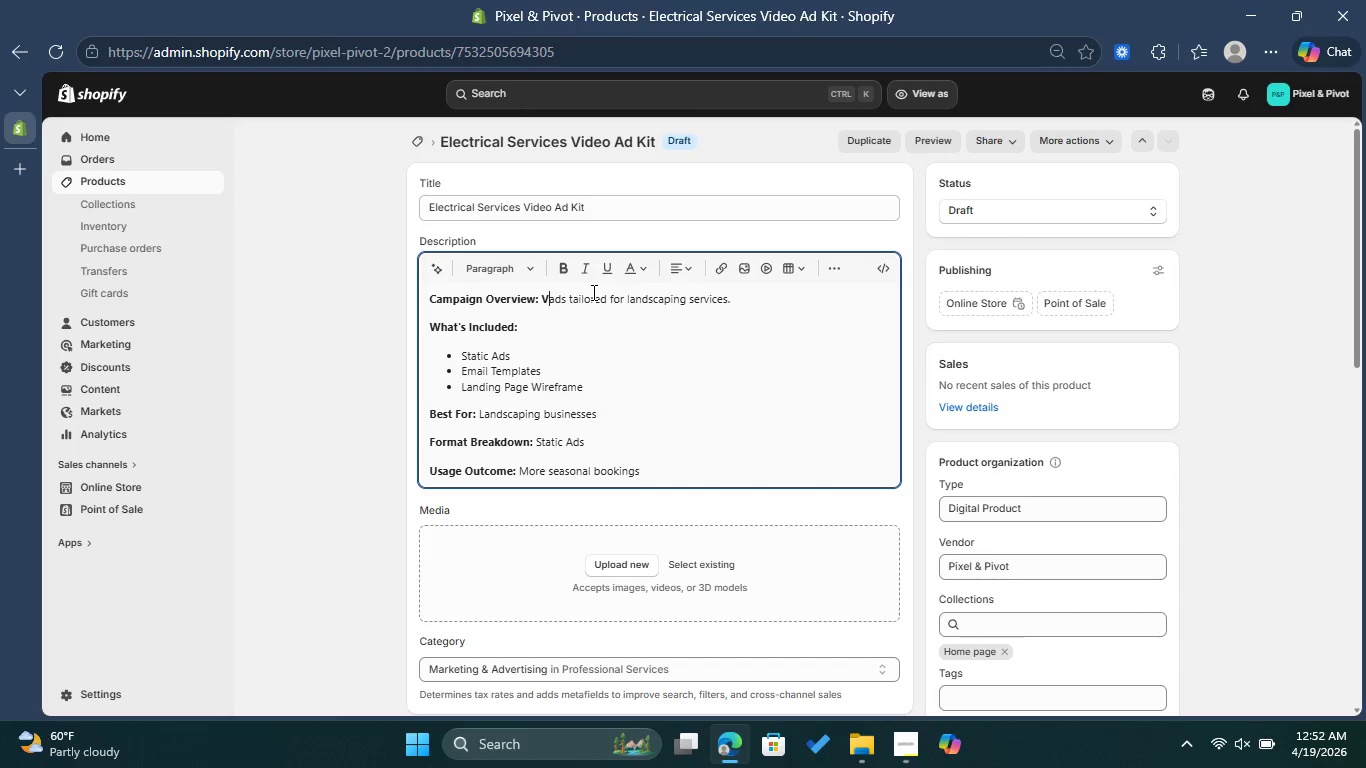 
key(Shift+V)
 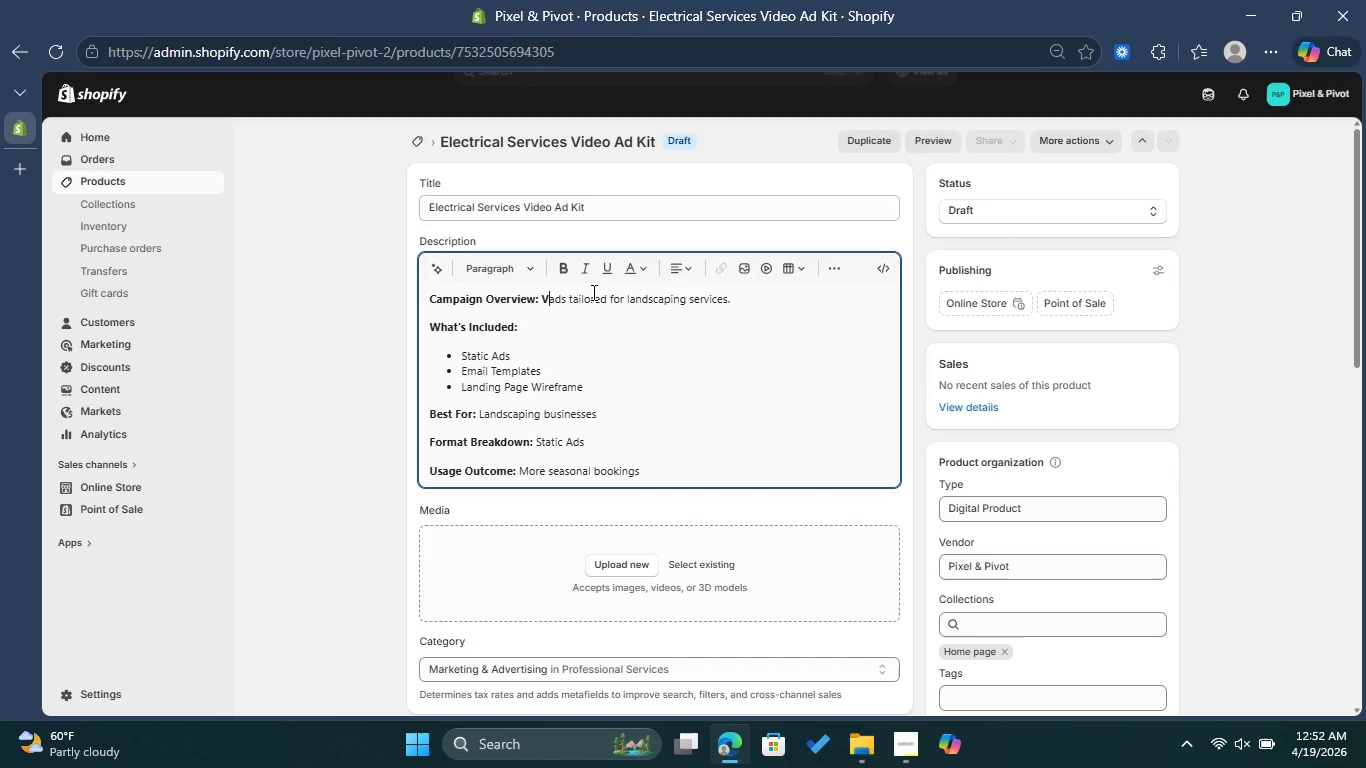 
key(Backspace)
 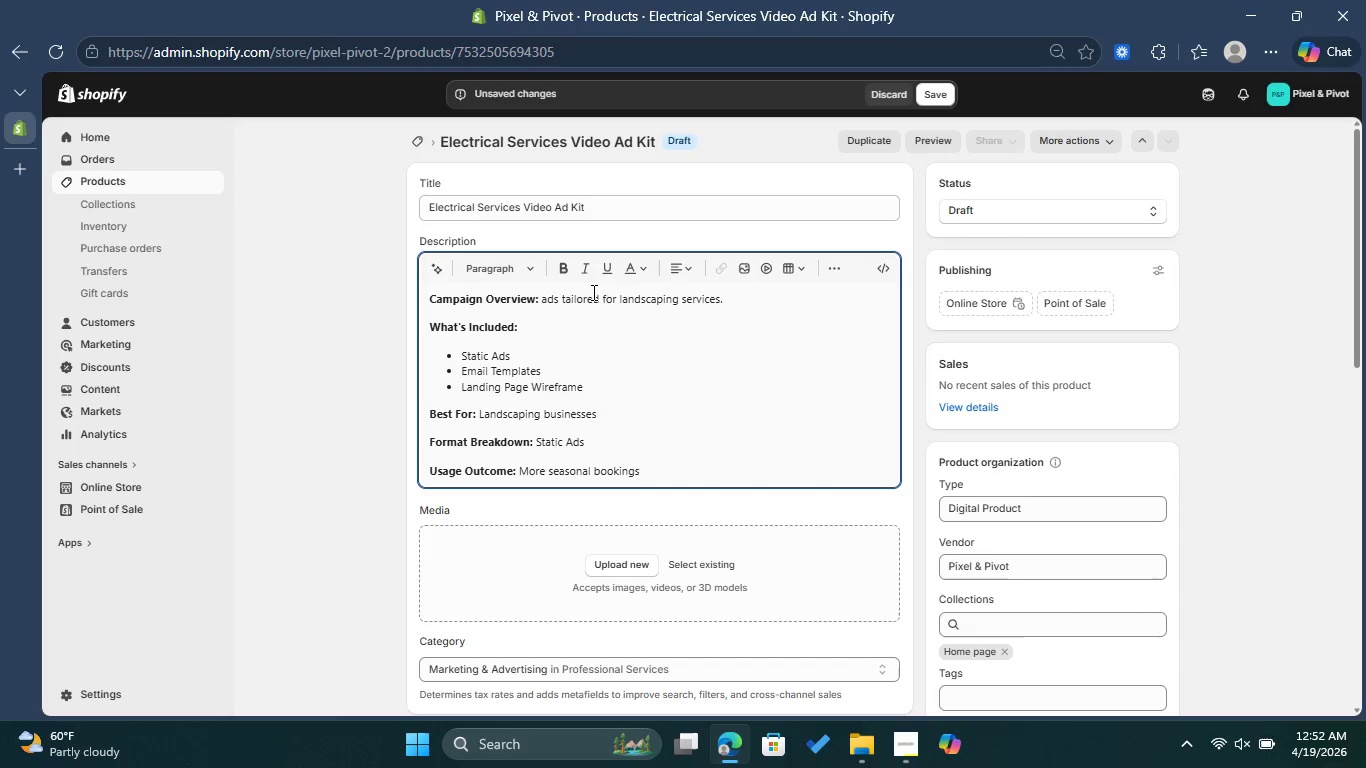 
key(Space)
 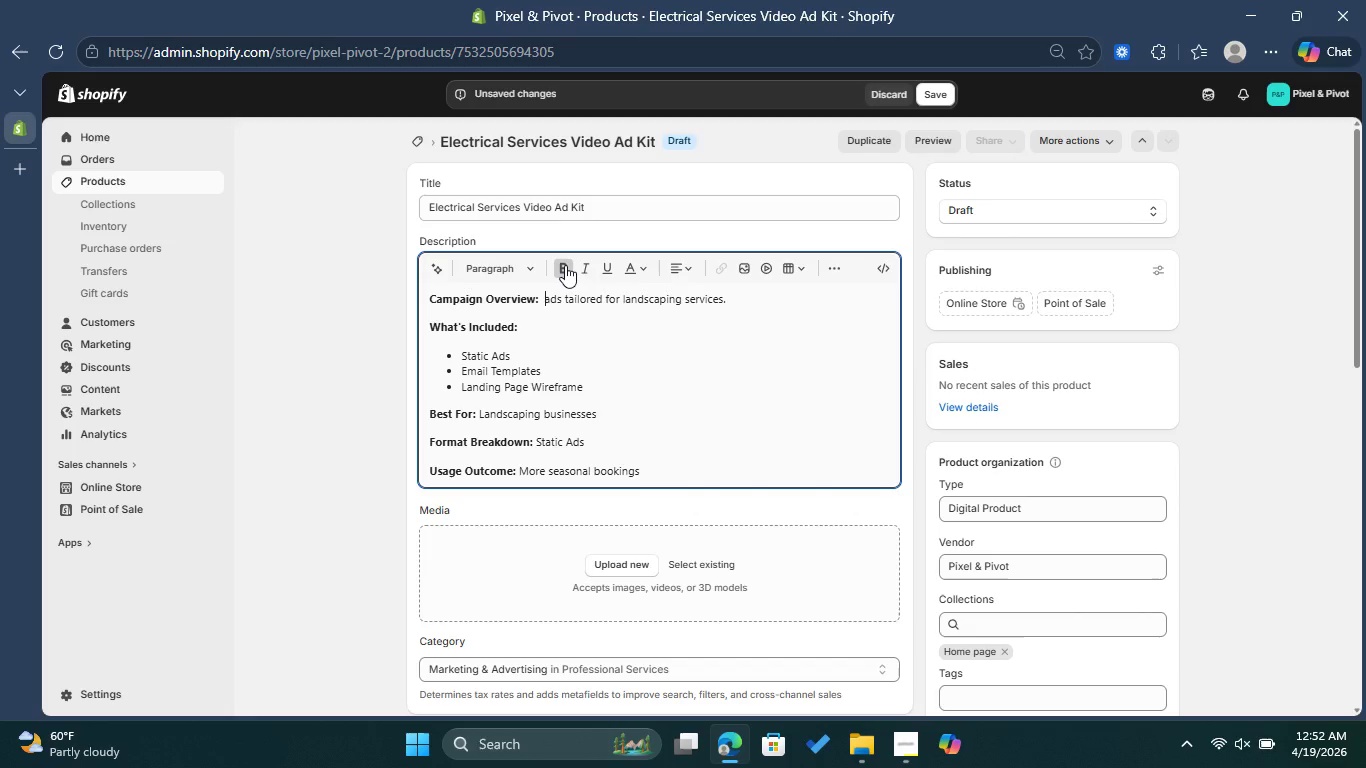 
type(v)
key(Backspace)
type(Vide )
key(Backspace)
type(o )
 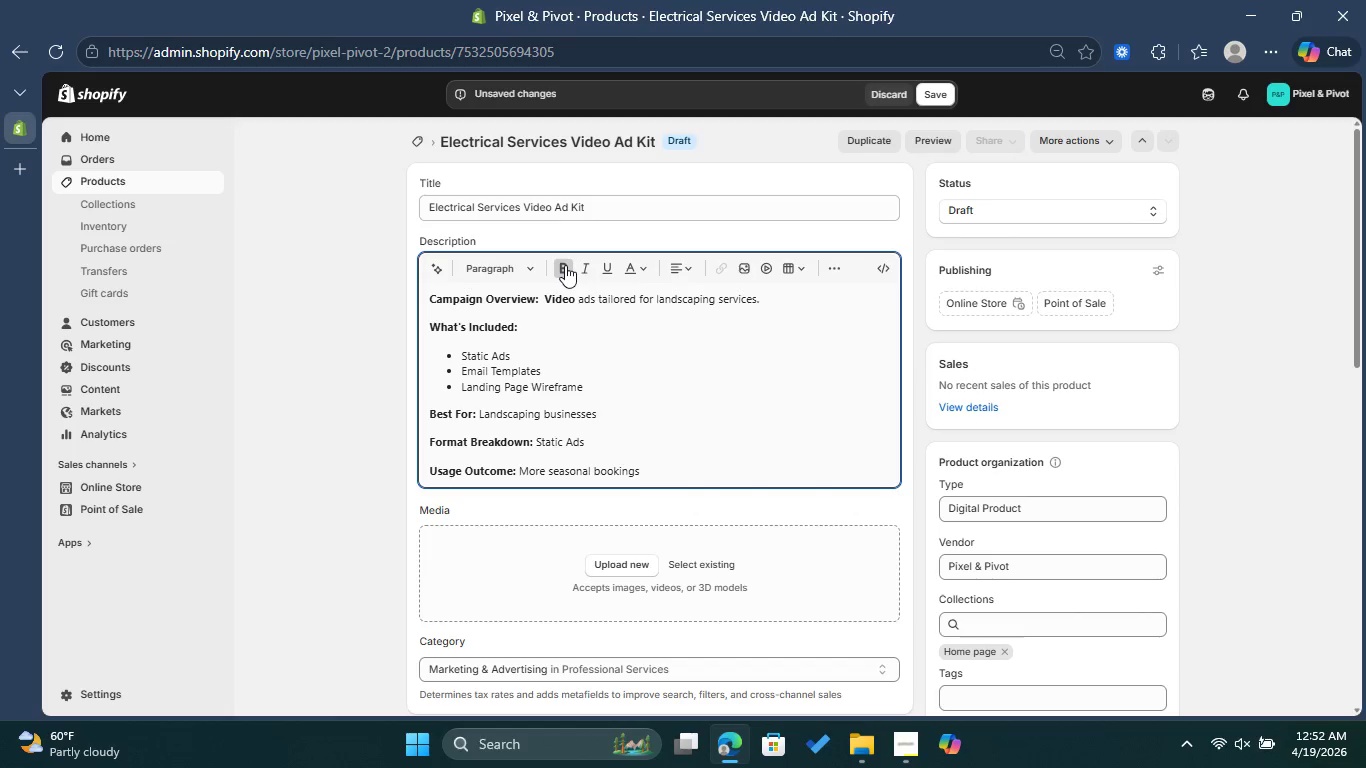 
left_click_drag(start_coordinate=[578, 299], to_coordinate=[546, 292])
 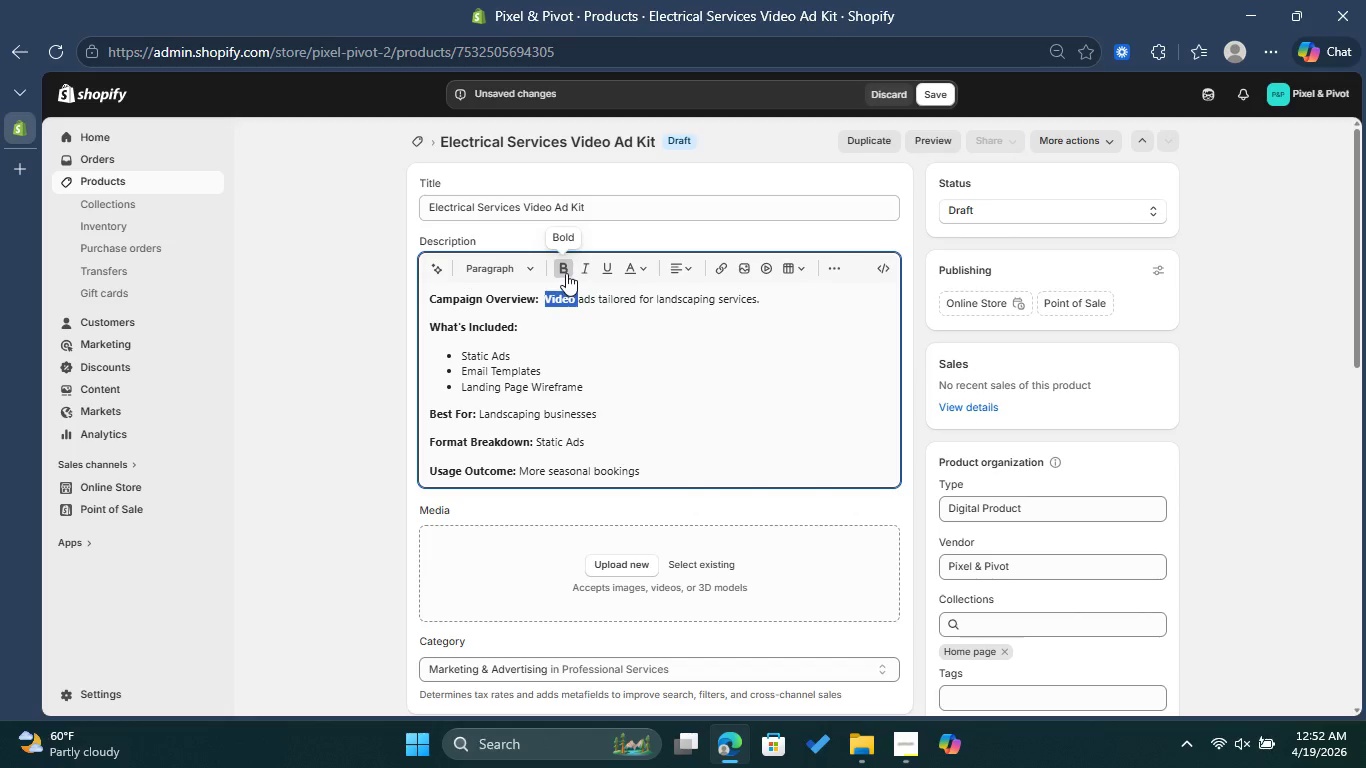 
left_click([566, 272])
 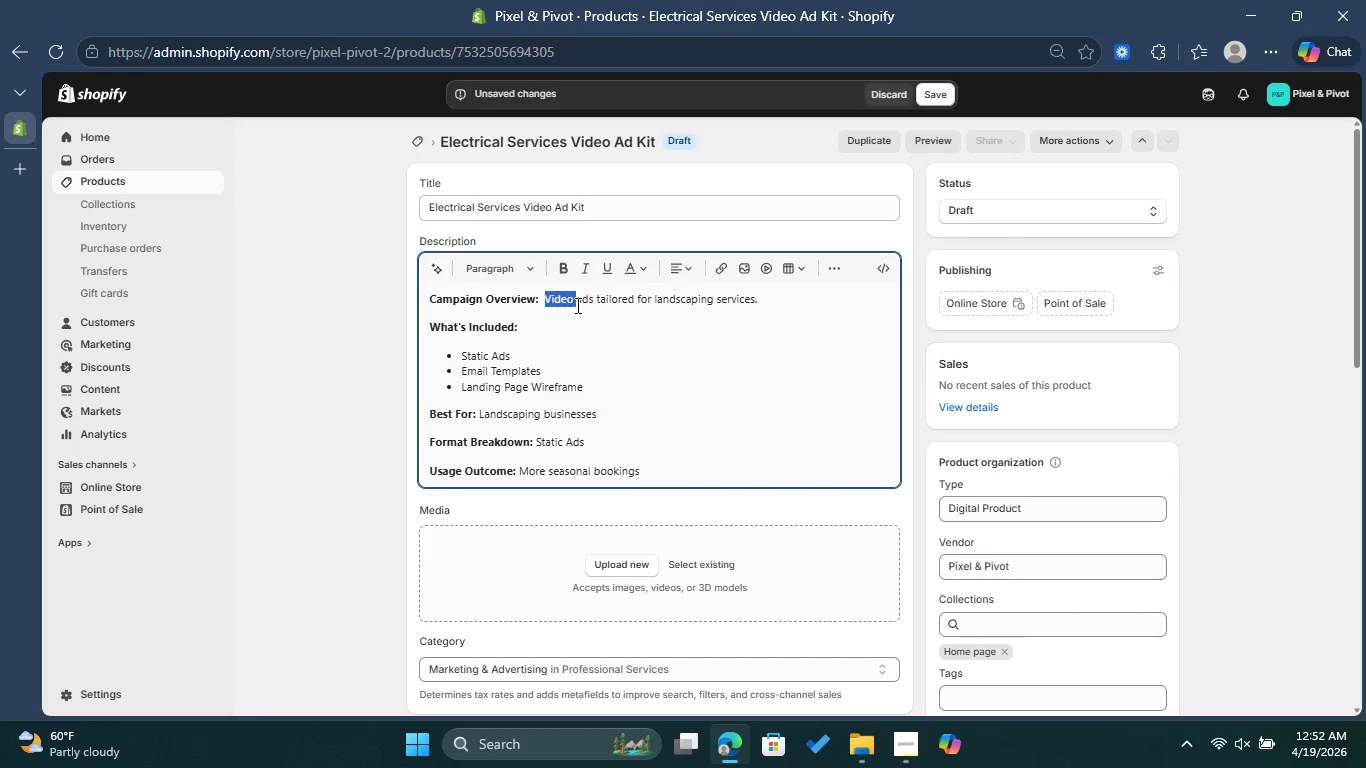 
left_click([578, 305])
 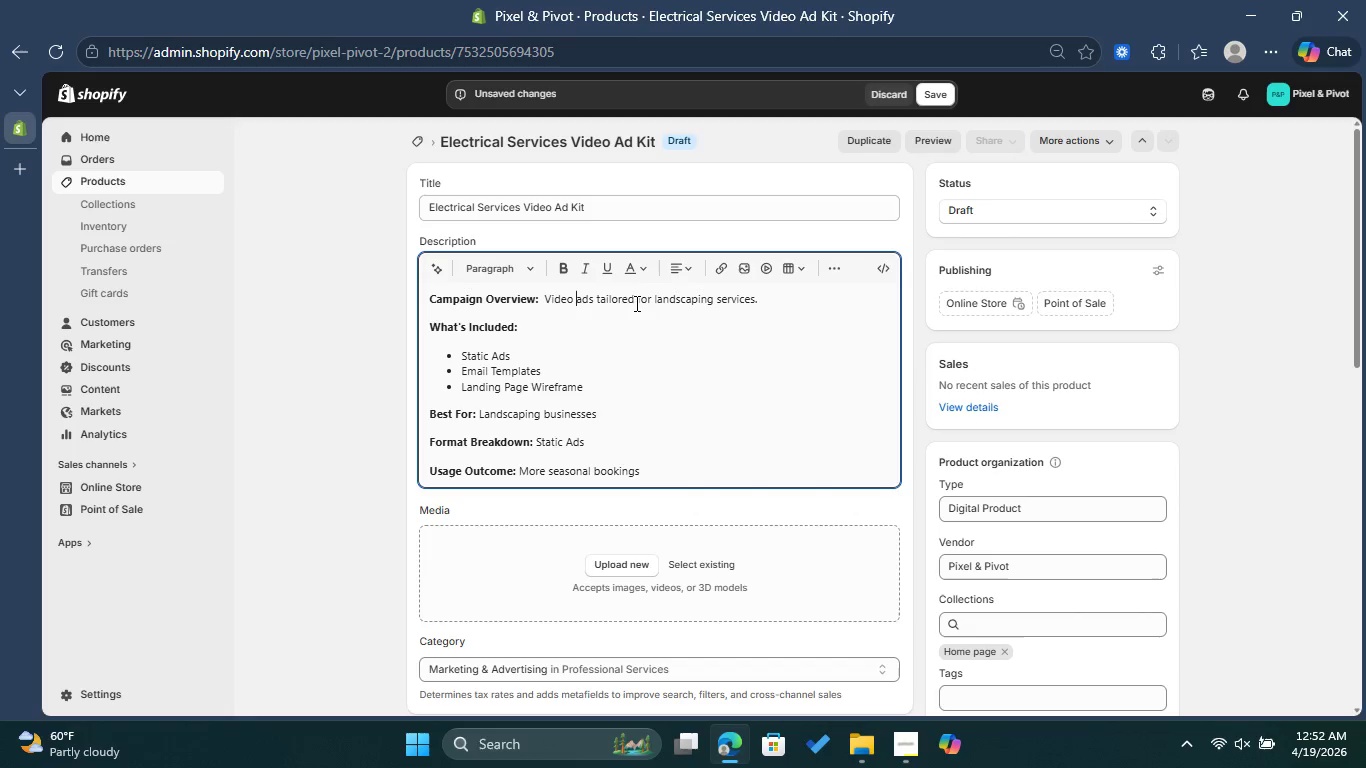 
left_click([597, 298])
 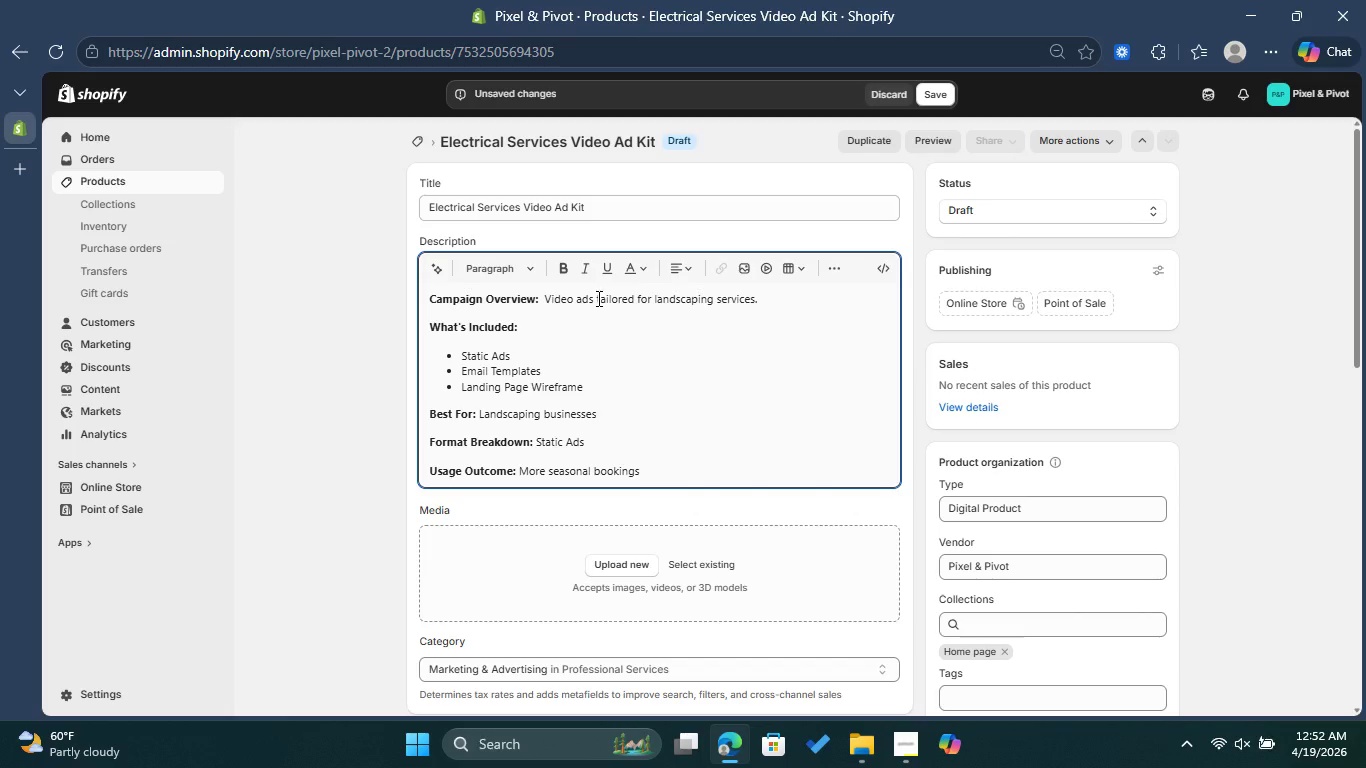 
type(crafted )
 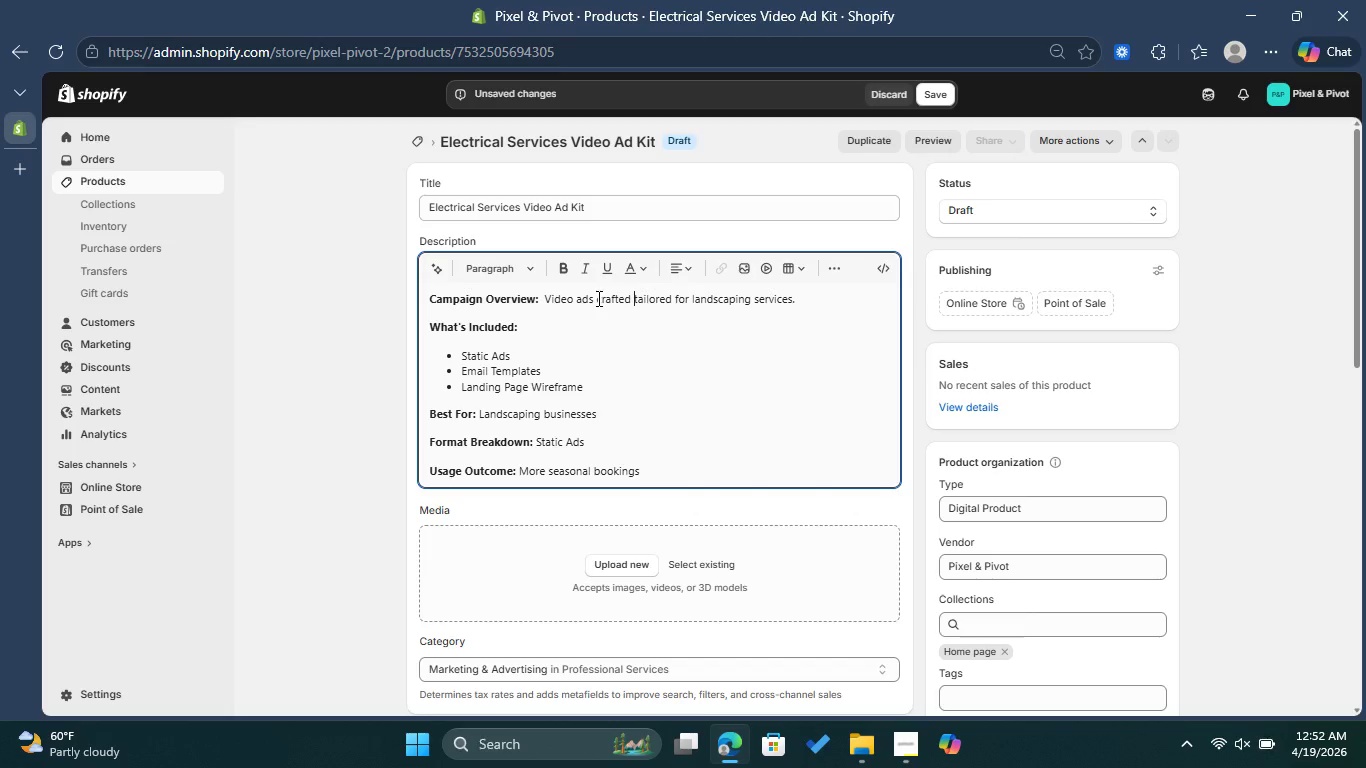 
type(for electrical service providors)
 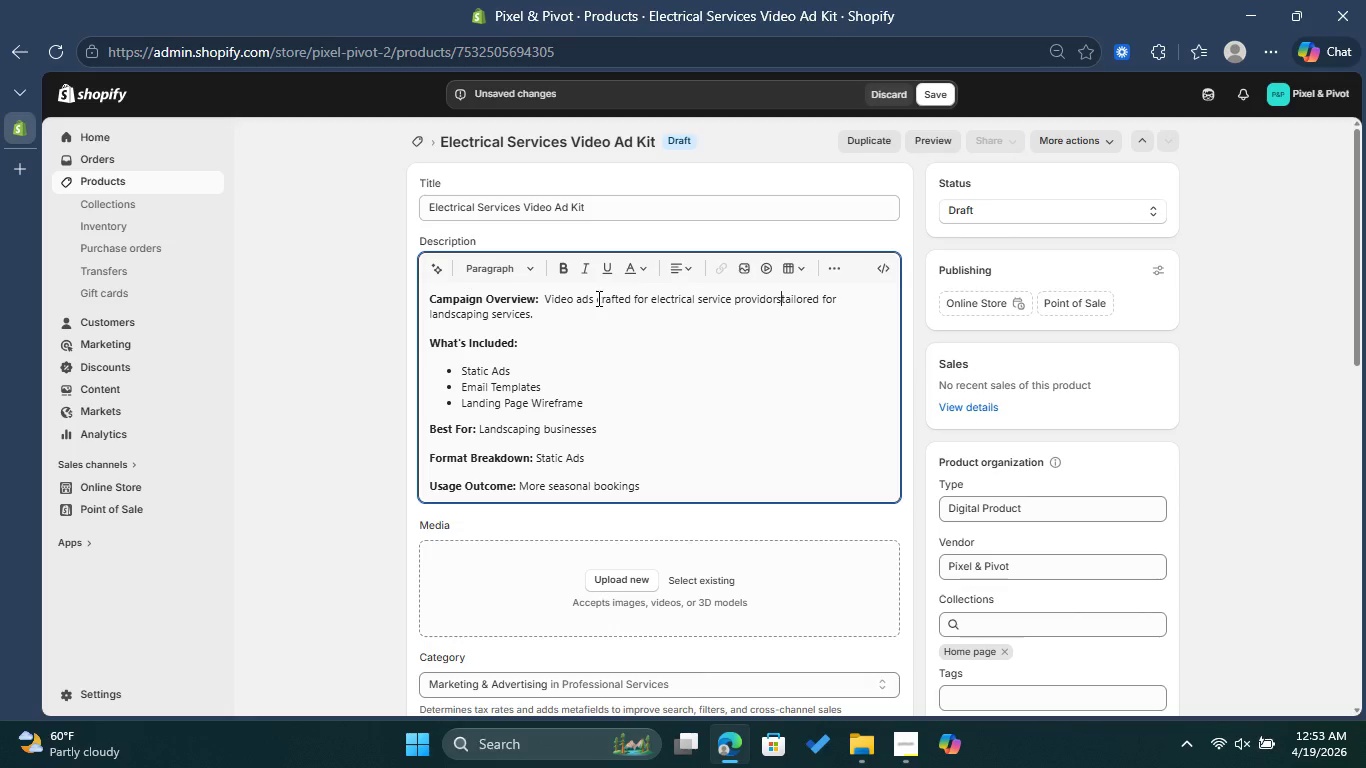 
key(Period)
 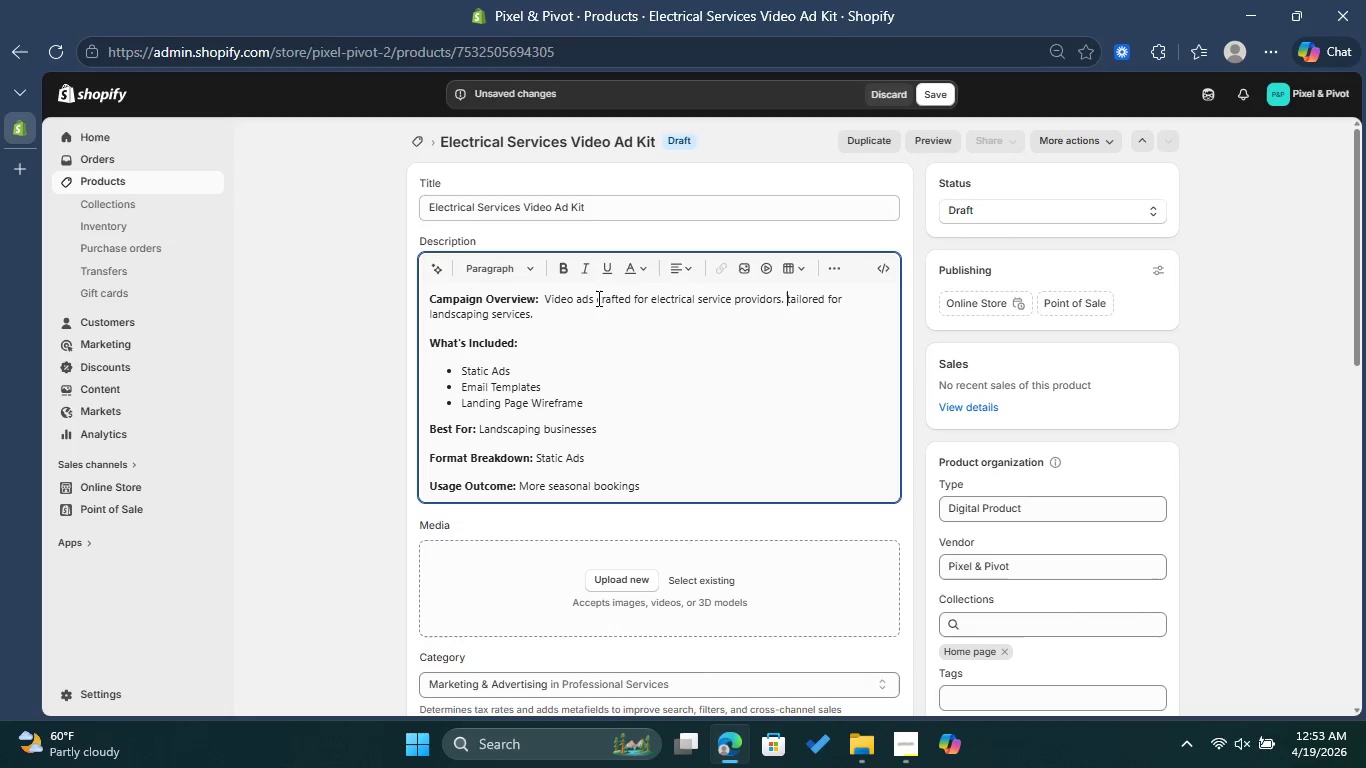 
key(Space)
 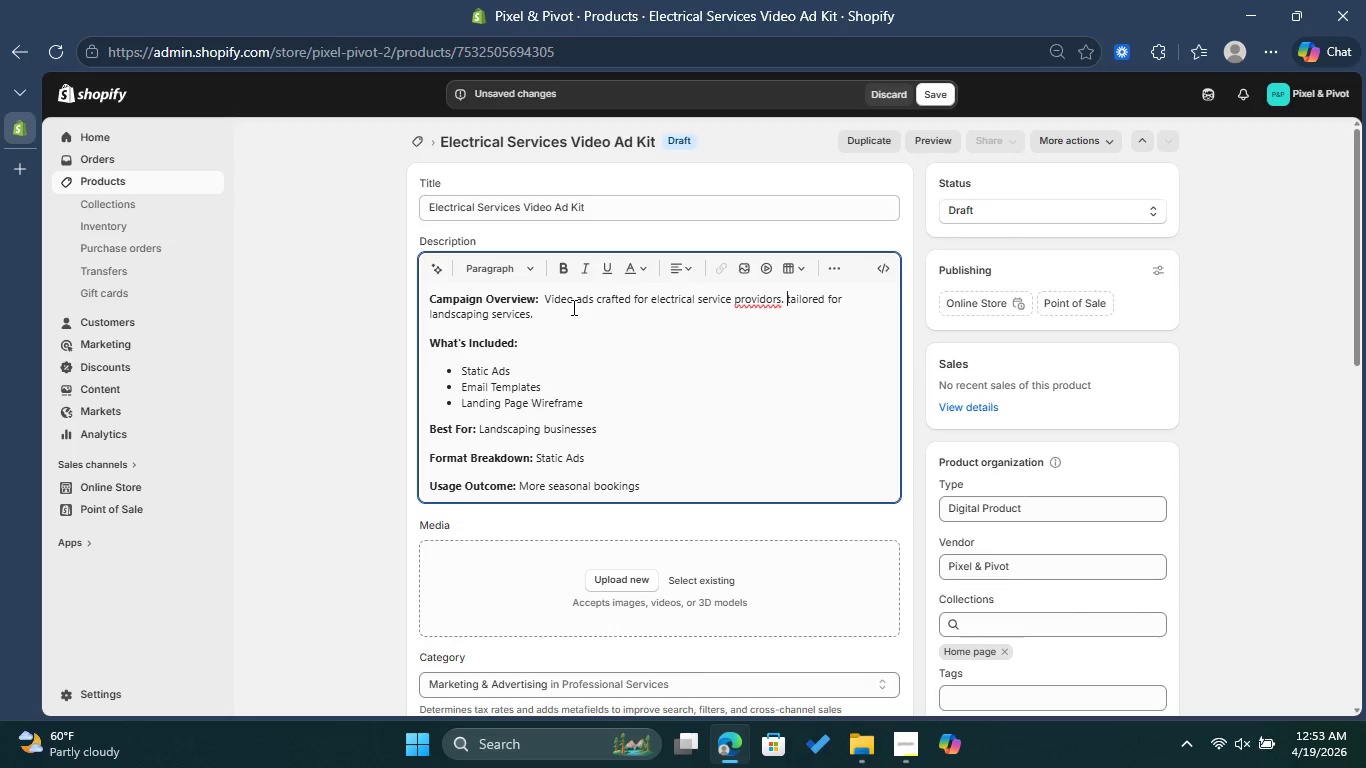 
mouse_move([776, 333])
 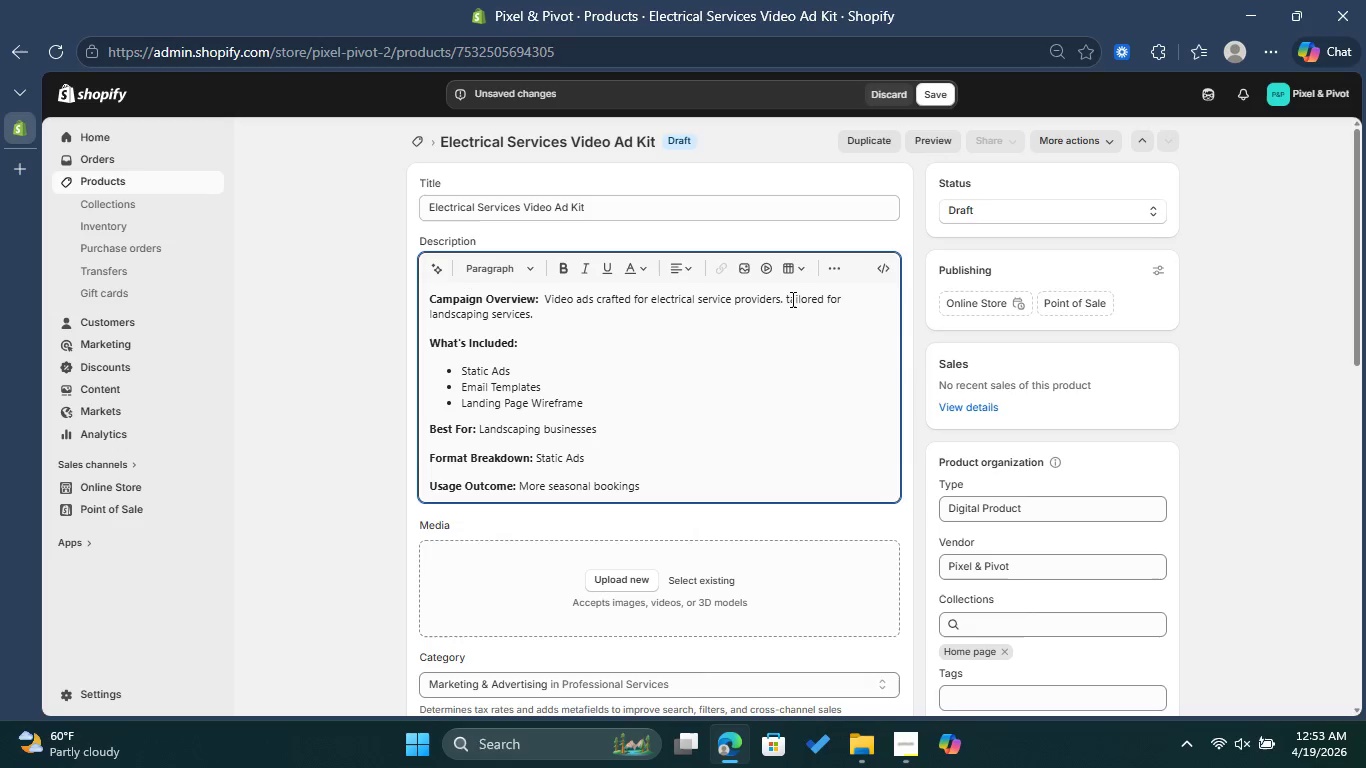 
left_click_drag(start_coordinate=[789, 299], to_coordinate=[795, 308])
 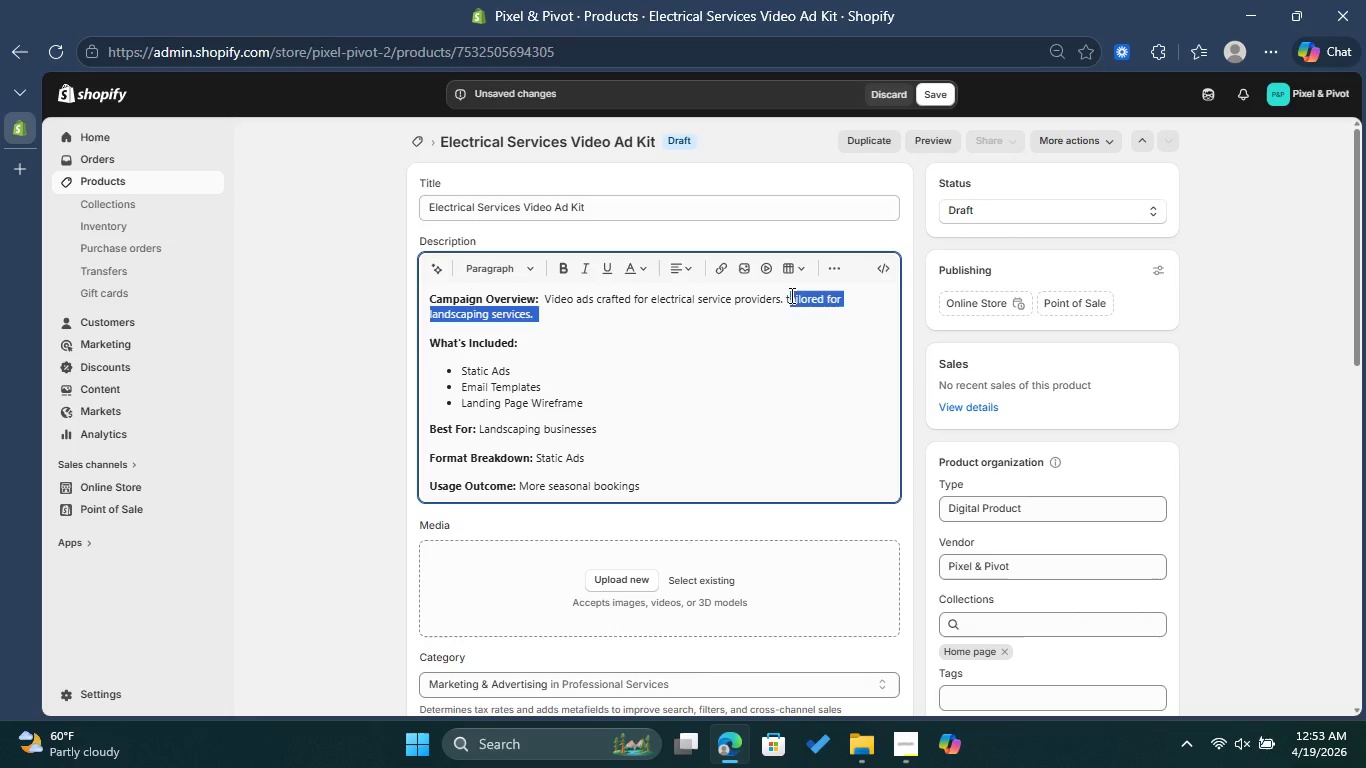 
left_click([790, 295])
 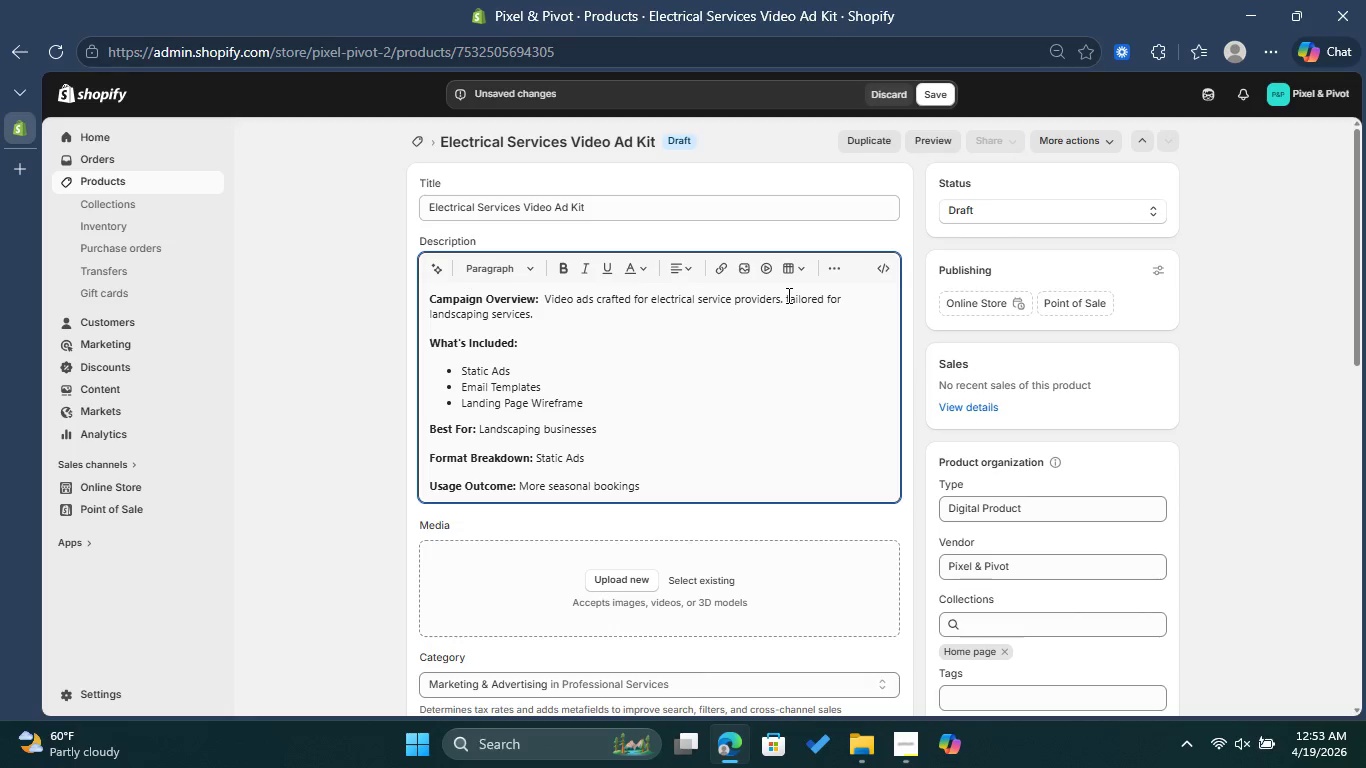 
left_click_drag(start_coordinate=[787, 295], to_coordinate=[802, 316])
 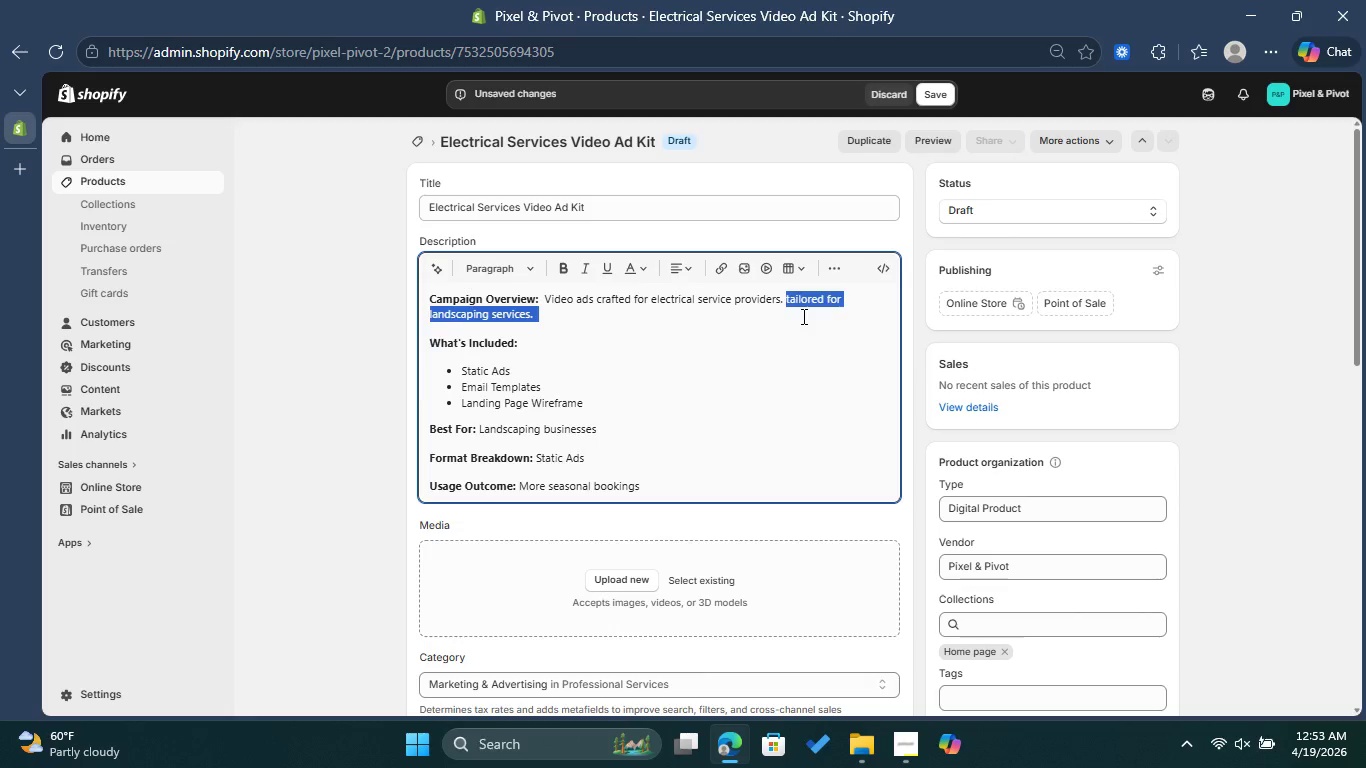 
key(Backspace)
 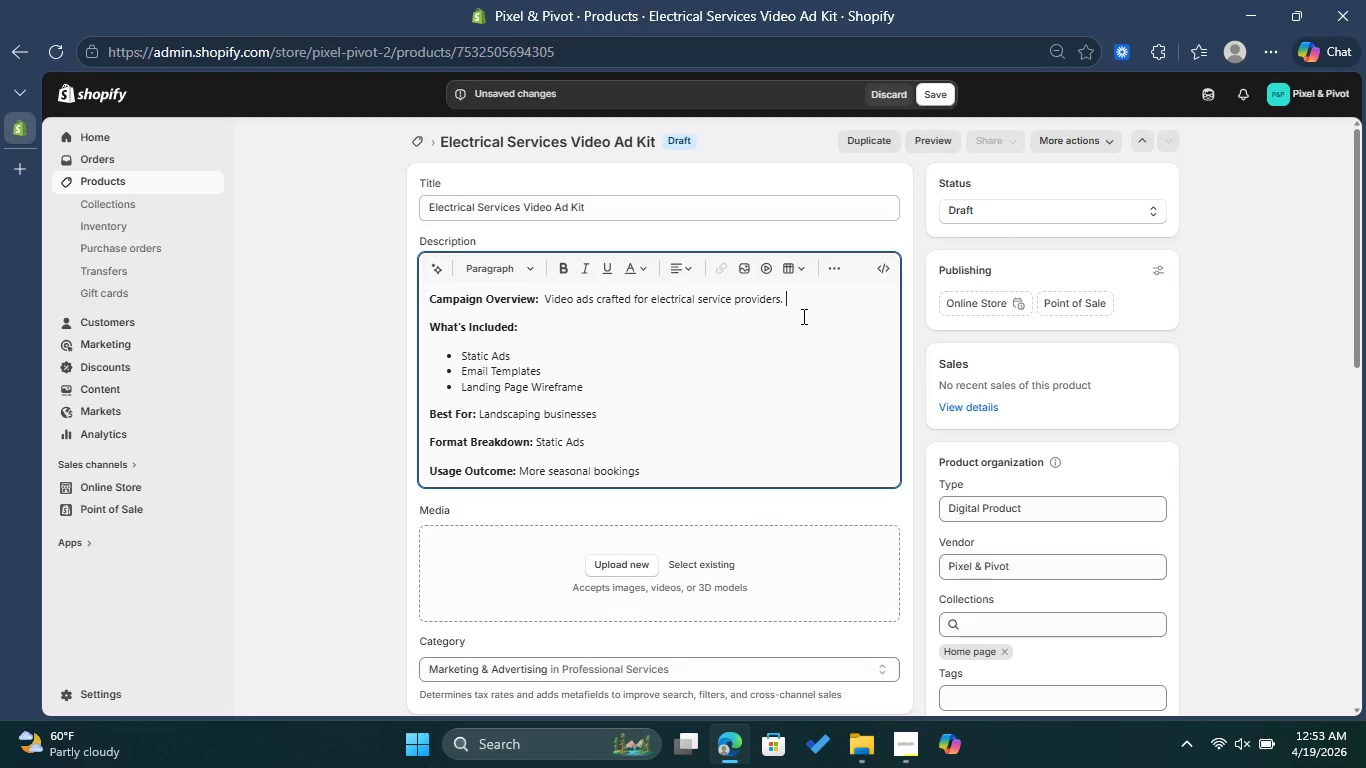 
left_click([689, 339])
 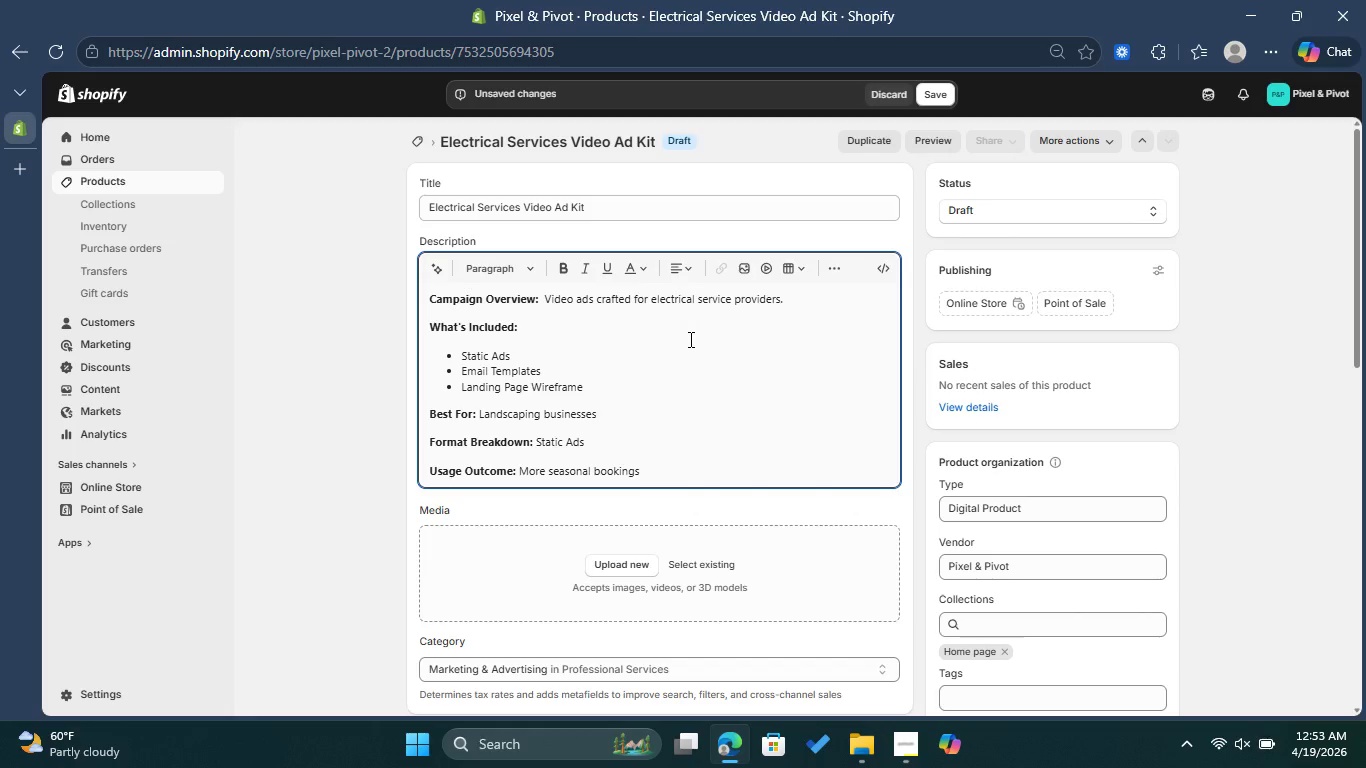 
wait(6.45)
 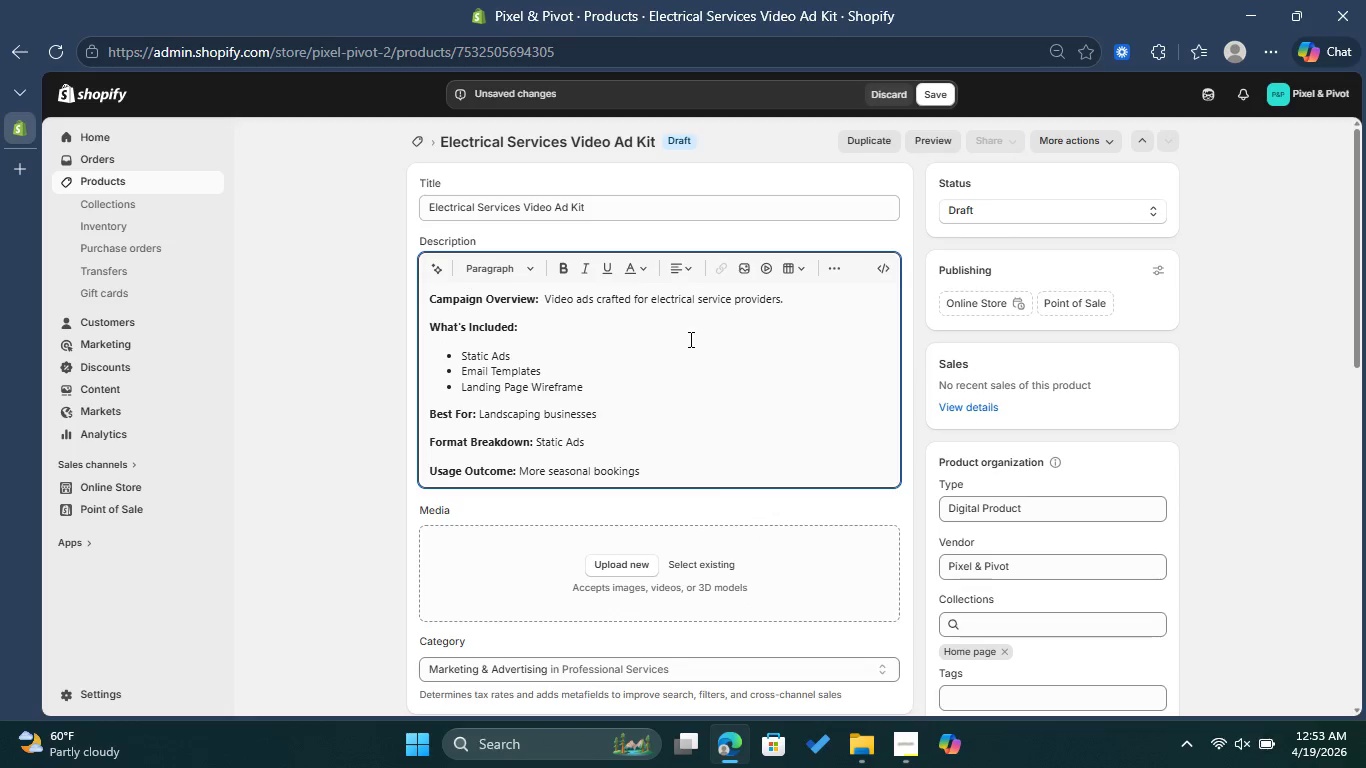 
left_click_drag(start_coordinate=[486, 350], to_coordinate=[474, 350])
 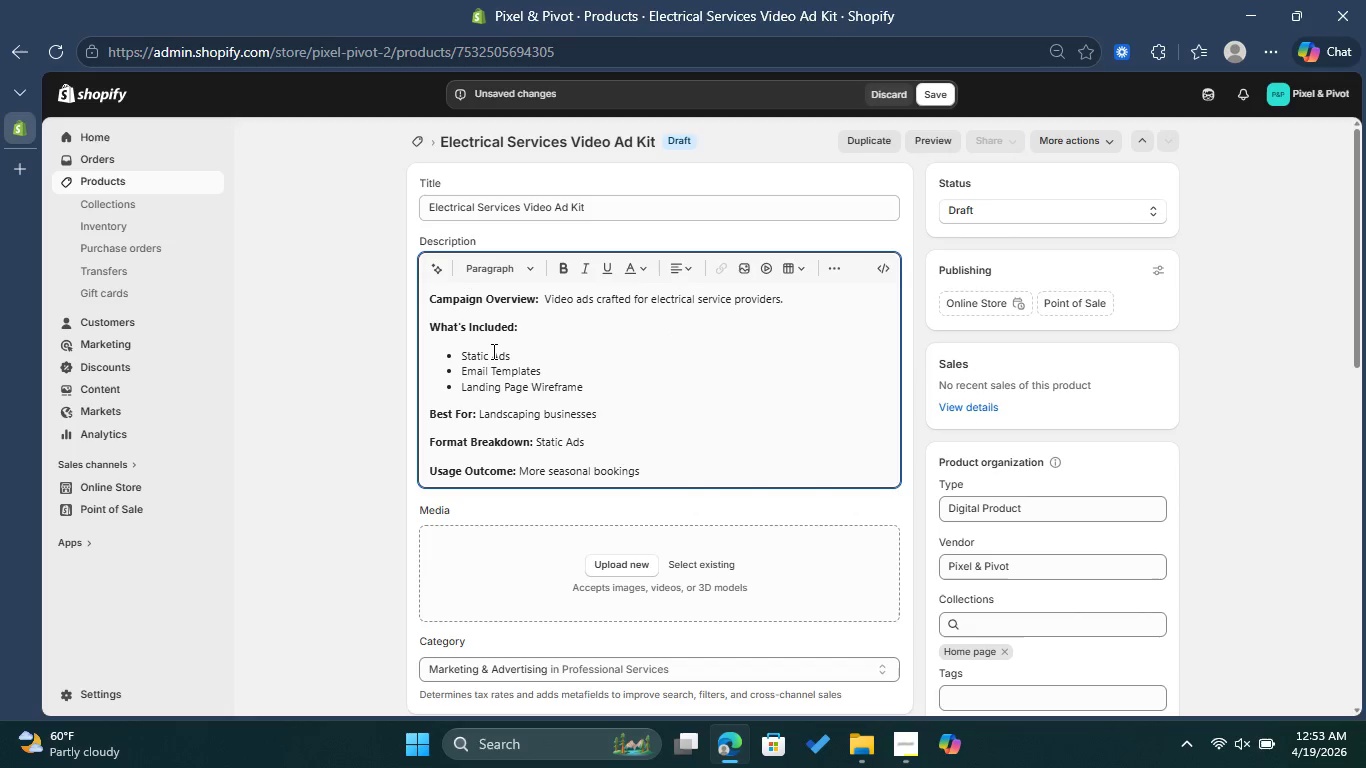 
left_click_drag(start_coordinate=[492, 351], to_coordinate=[464, 346])
 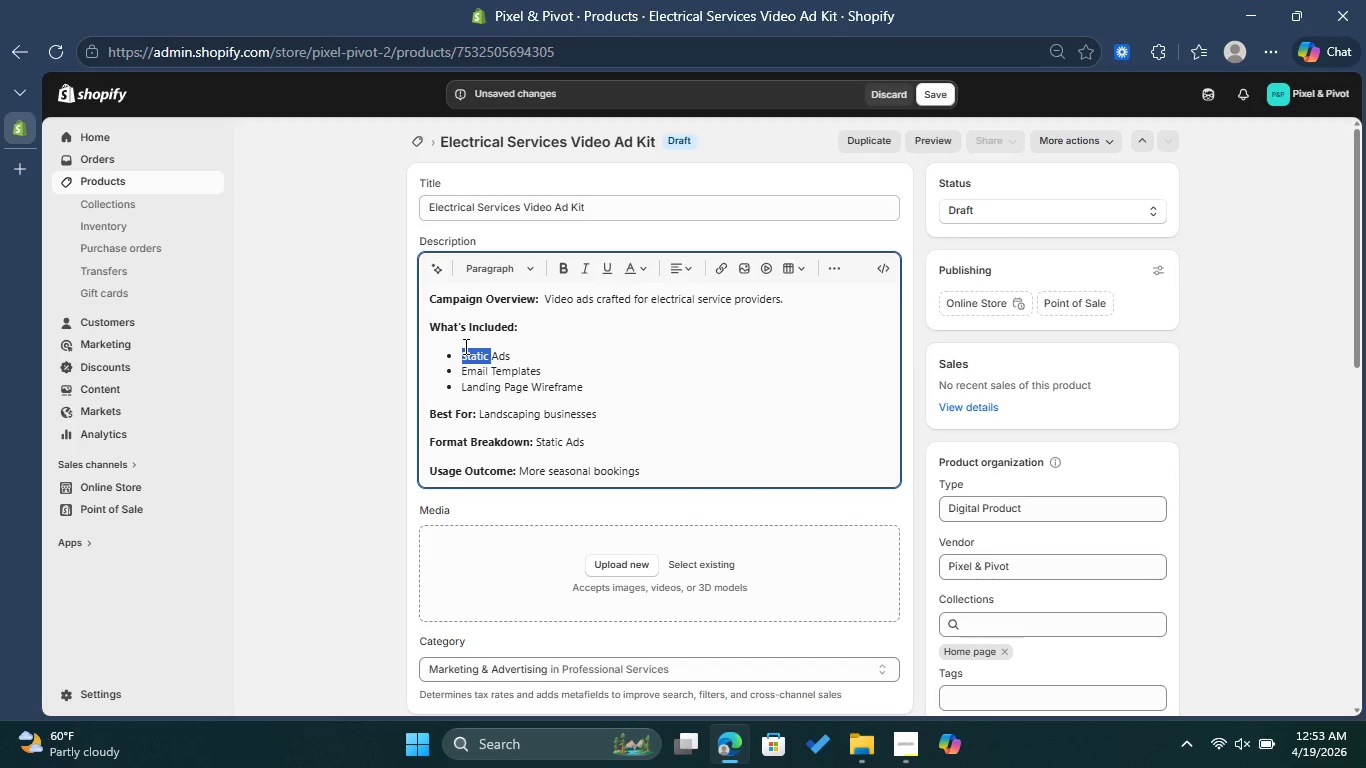 
type(3 Video )
 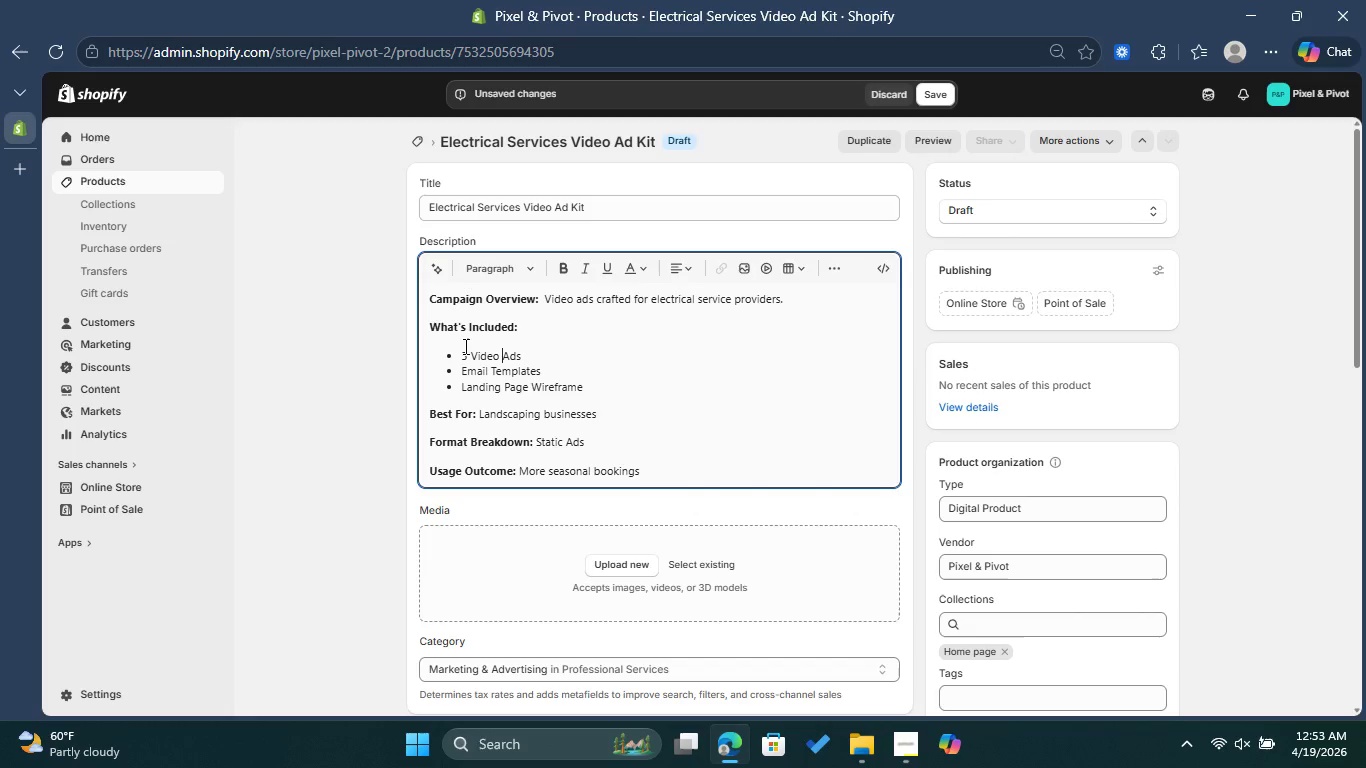 
wait(5.58)
 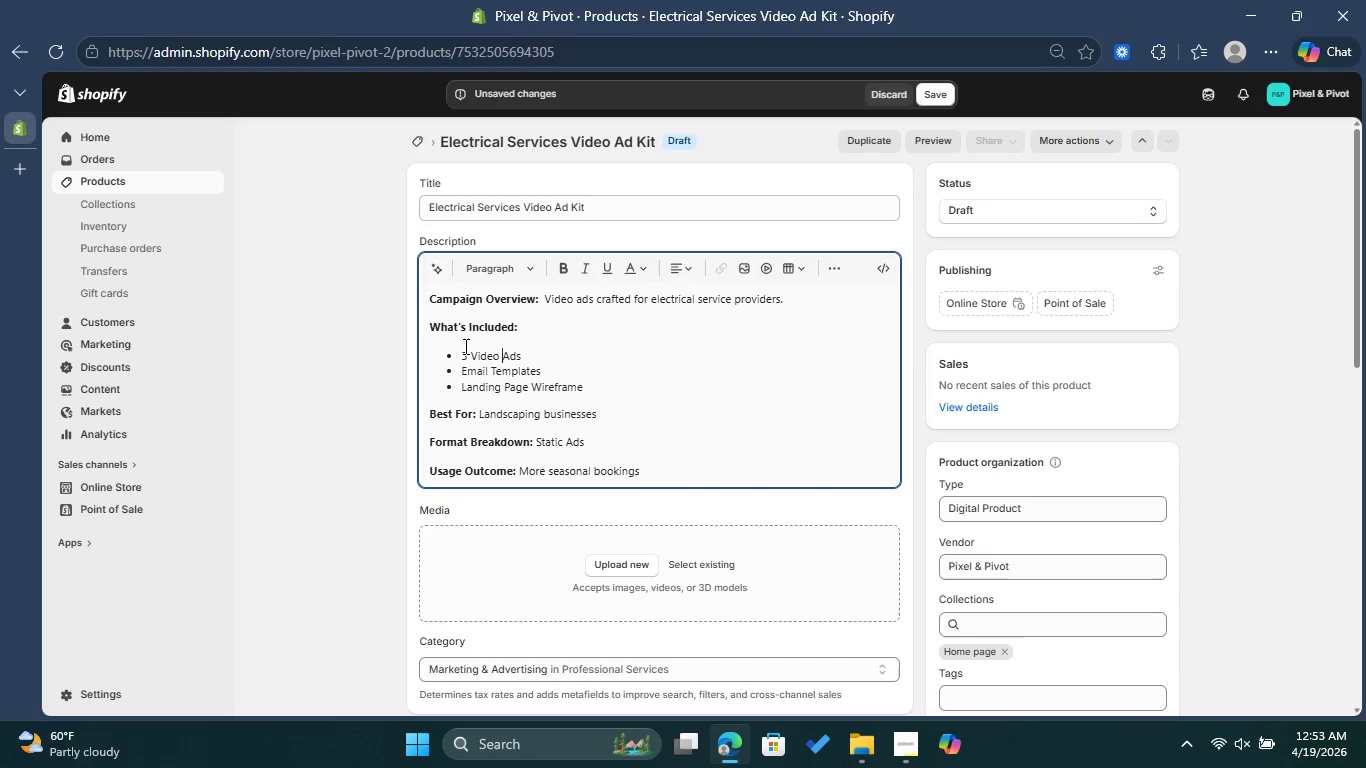 
left_click([568, 374])
 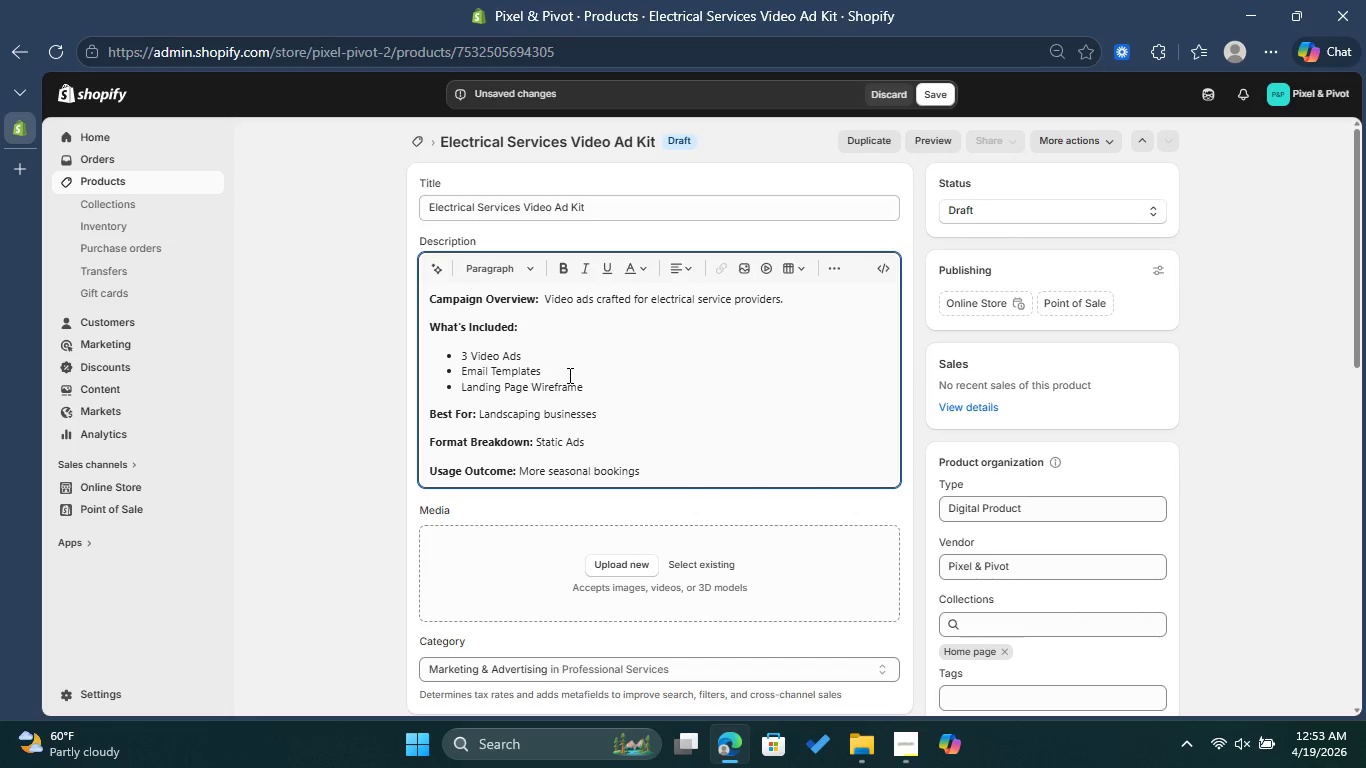 
left_click([618, 398])
 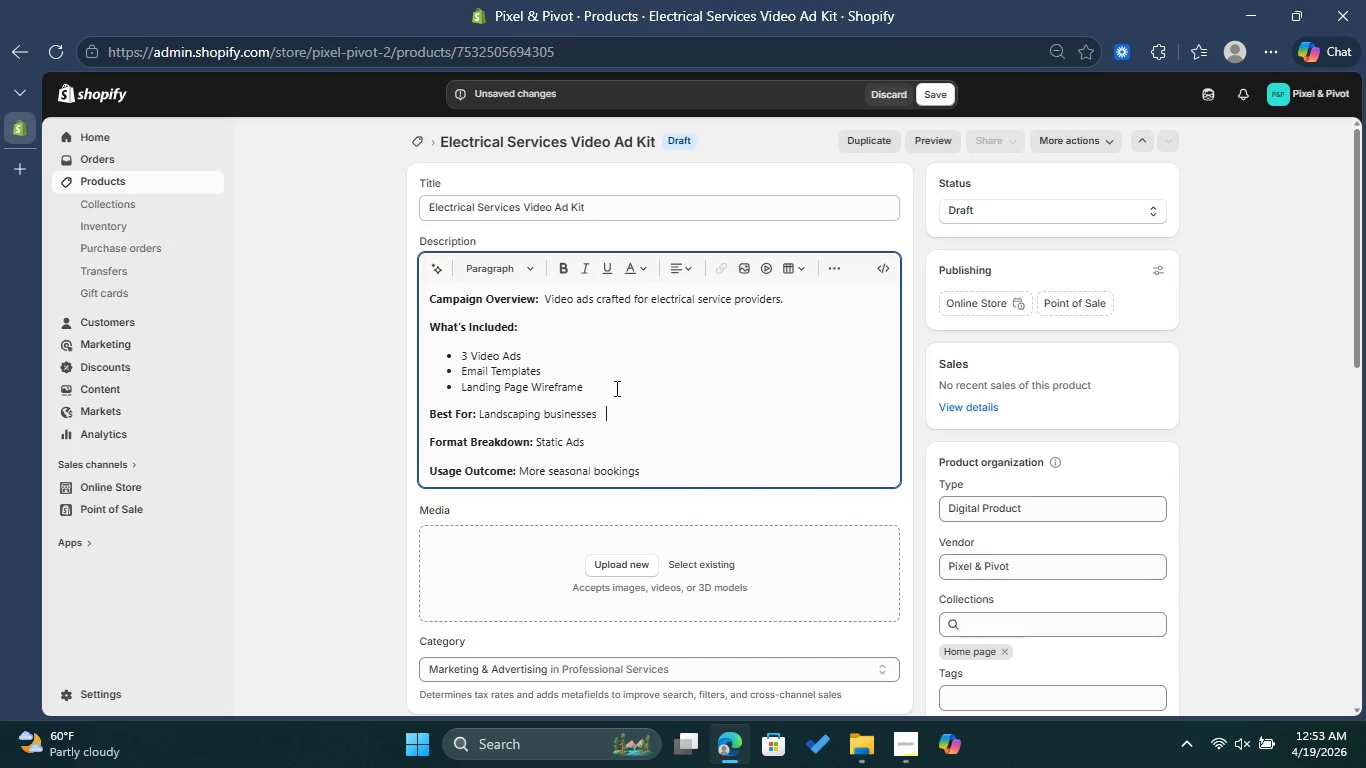 
left_click([614, 387])
 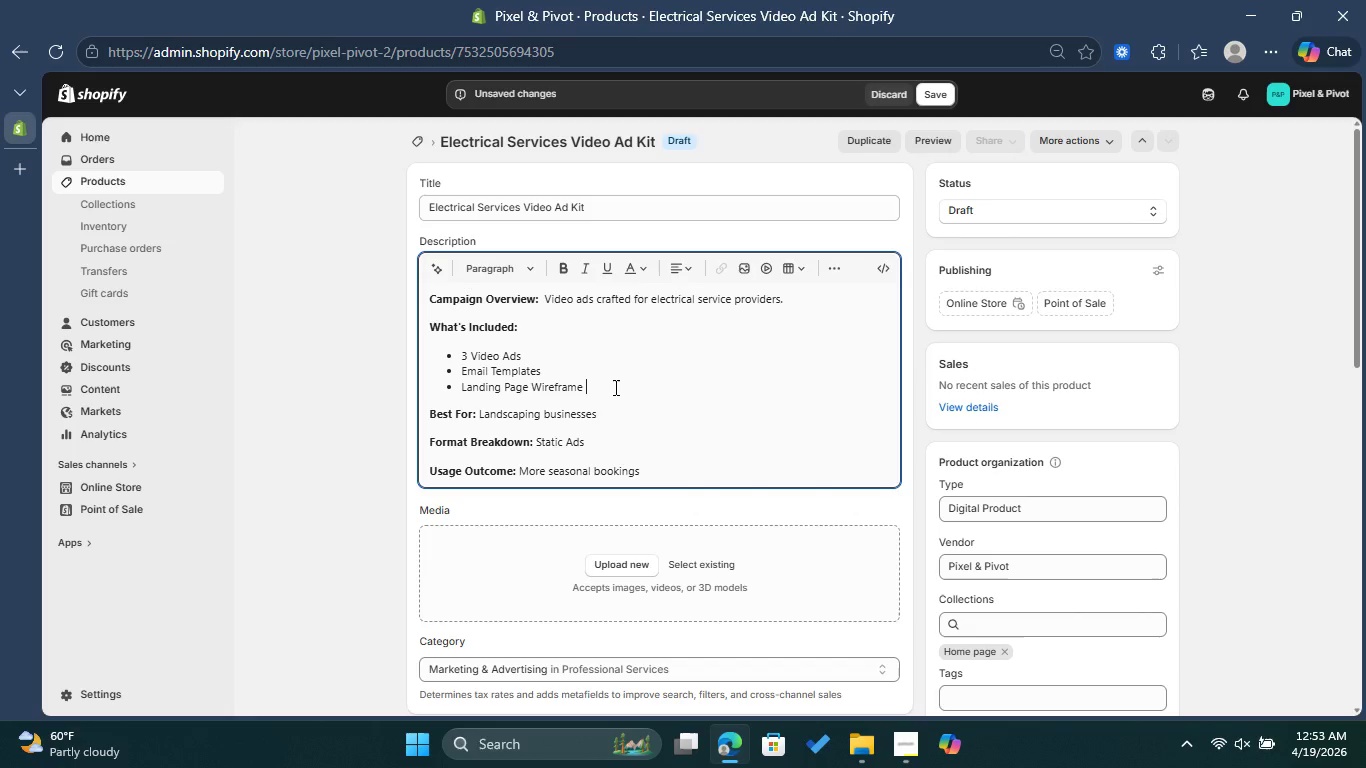 
left_click([613, 408])
 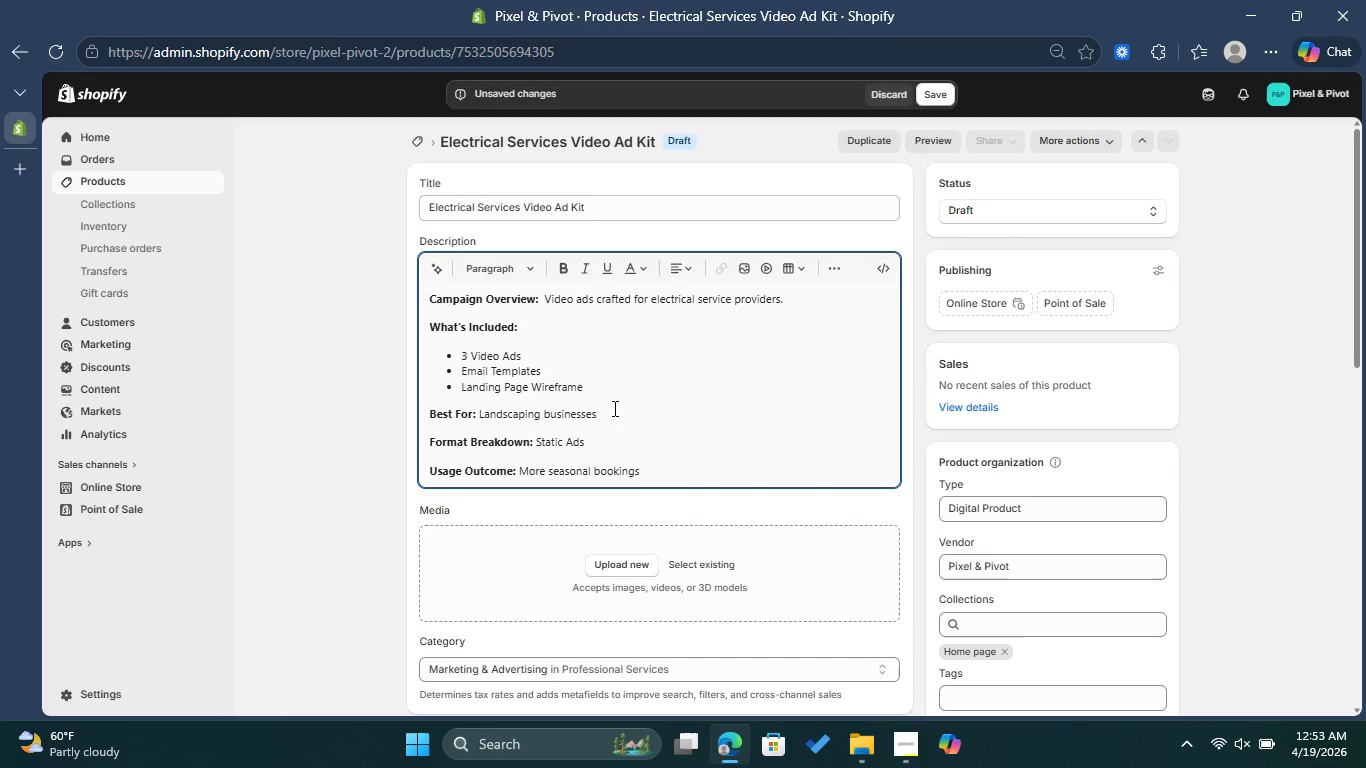 
wait(5.22)
 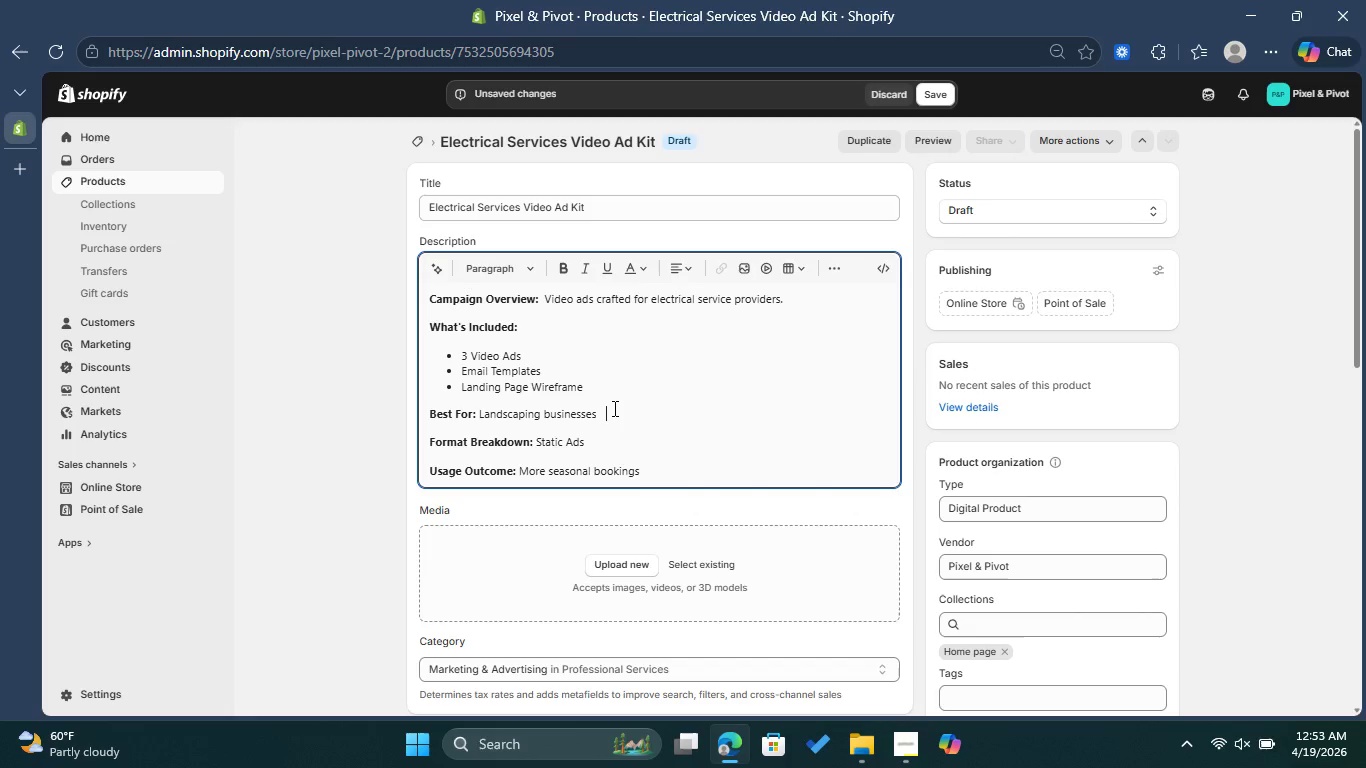 
left_click_drag(start_coordinate=[598, 407], to_coordinate=[483, 407])
 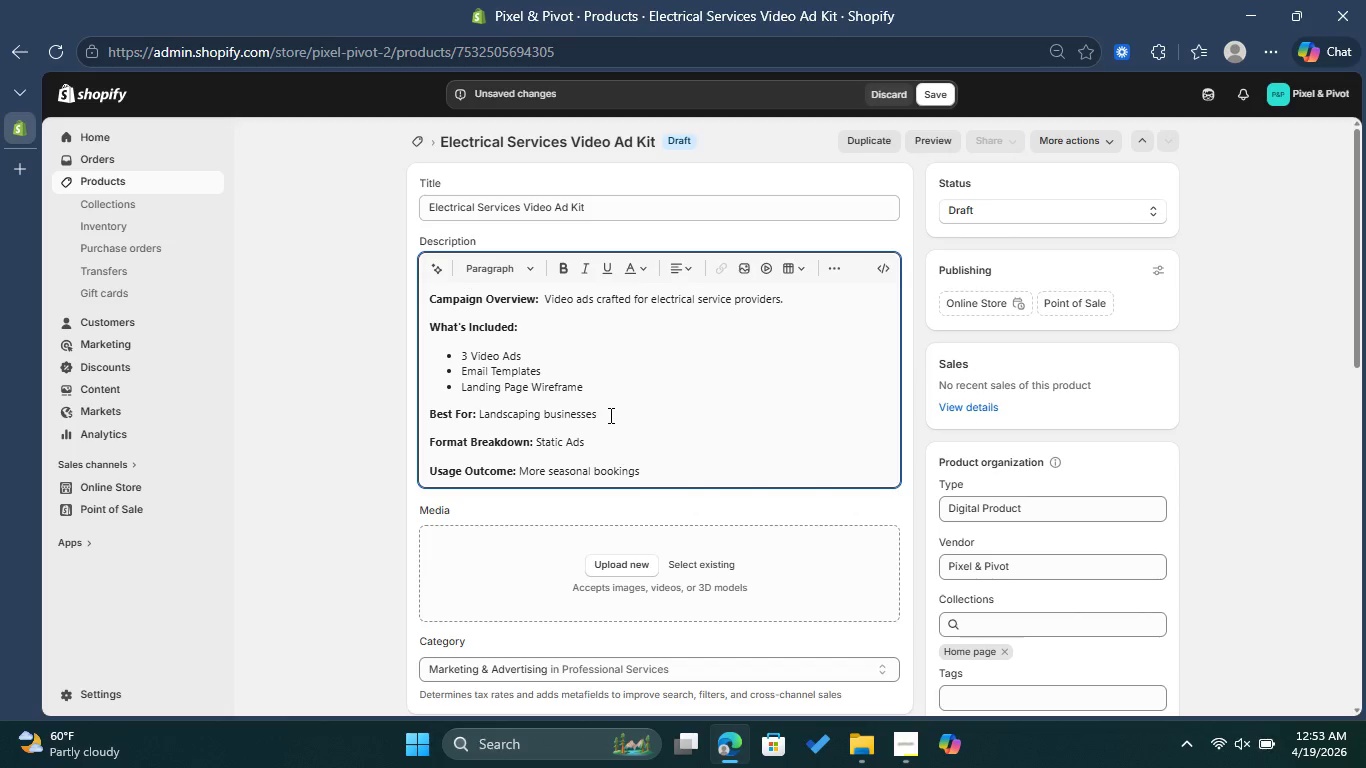 
left_click_drag(start_coordinate=[609, 415], to_coordinate=[478, 407])
 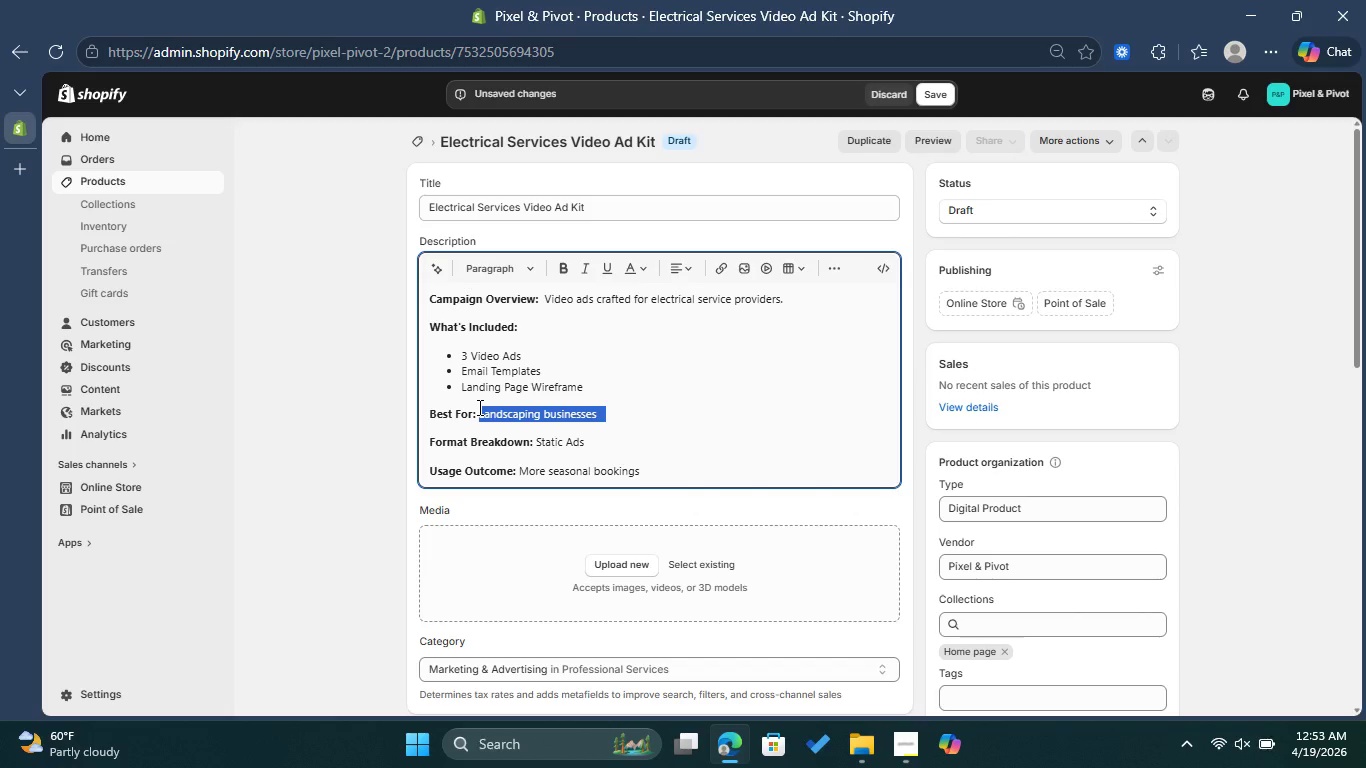 
type(Electric)
 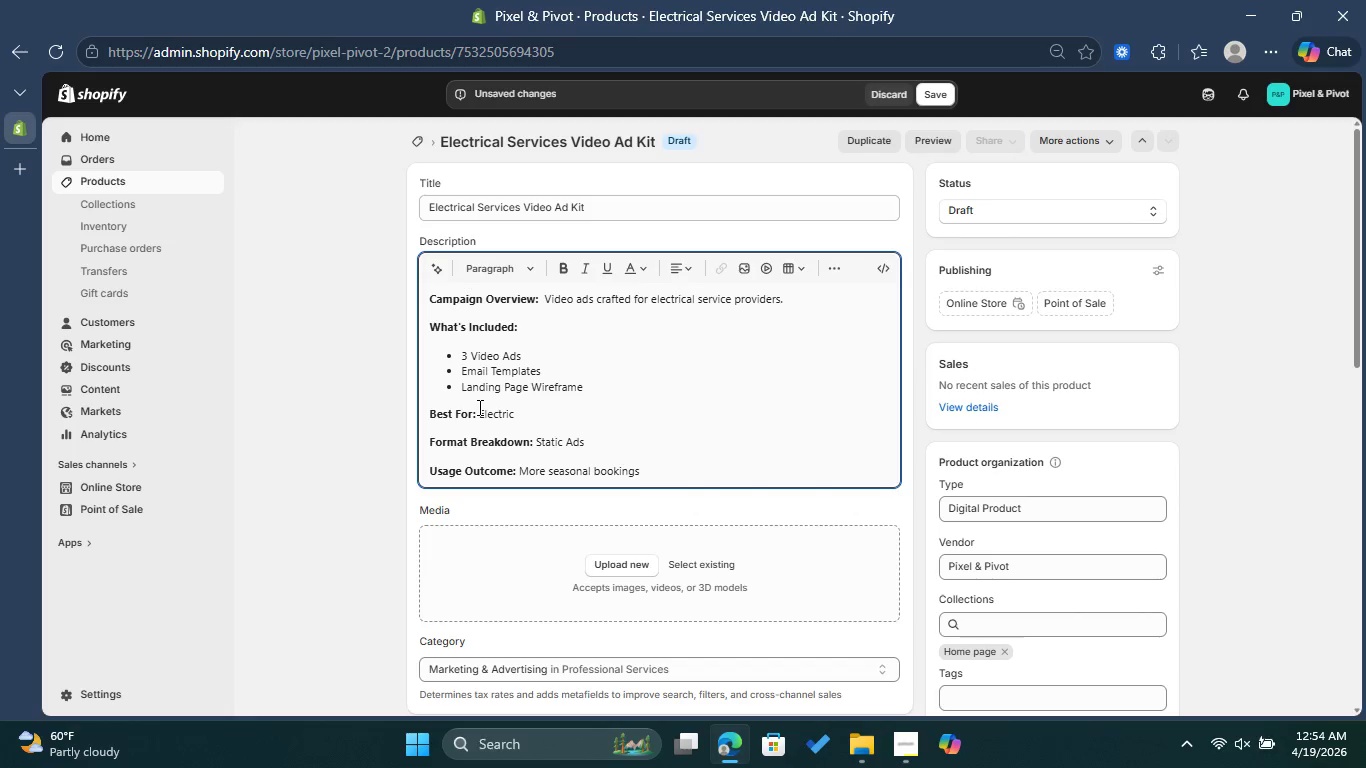 
type(ians )
 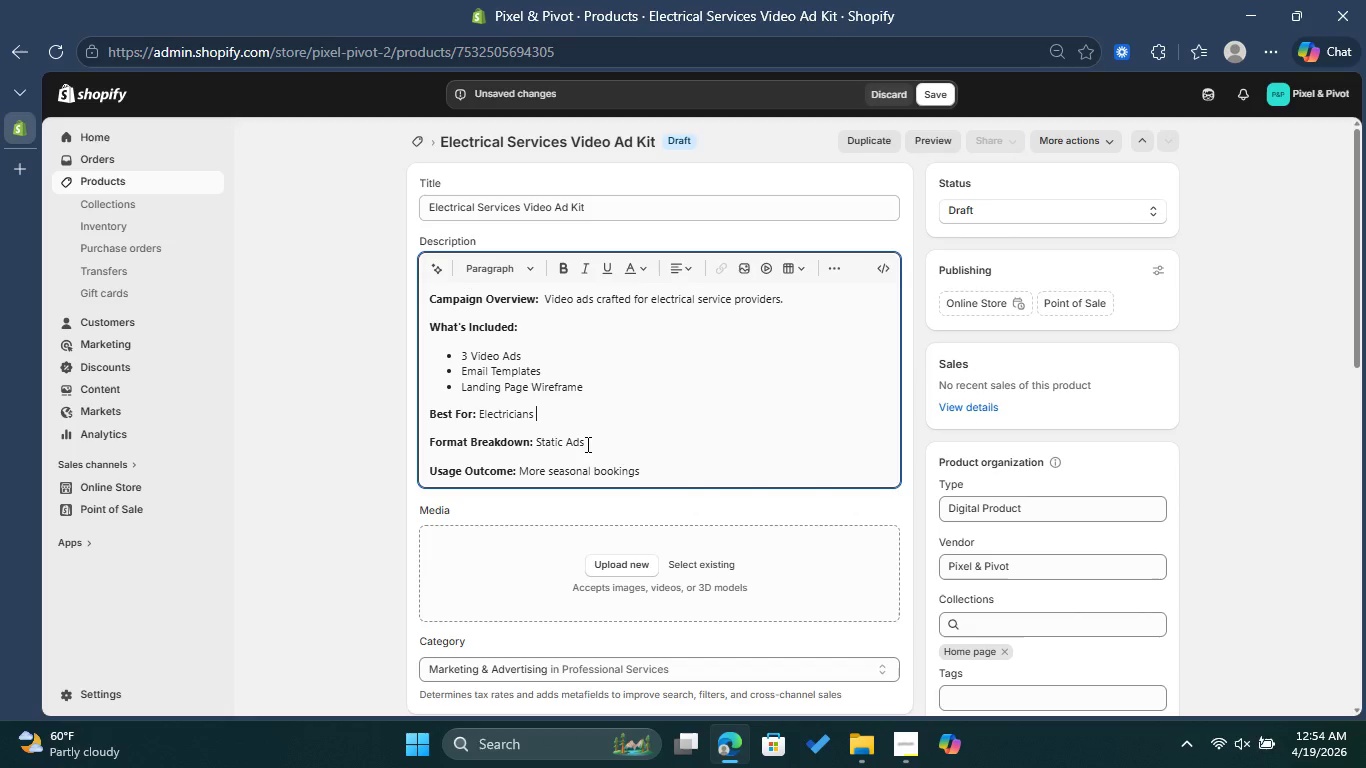 
wait(6.11)
 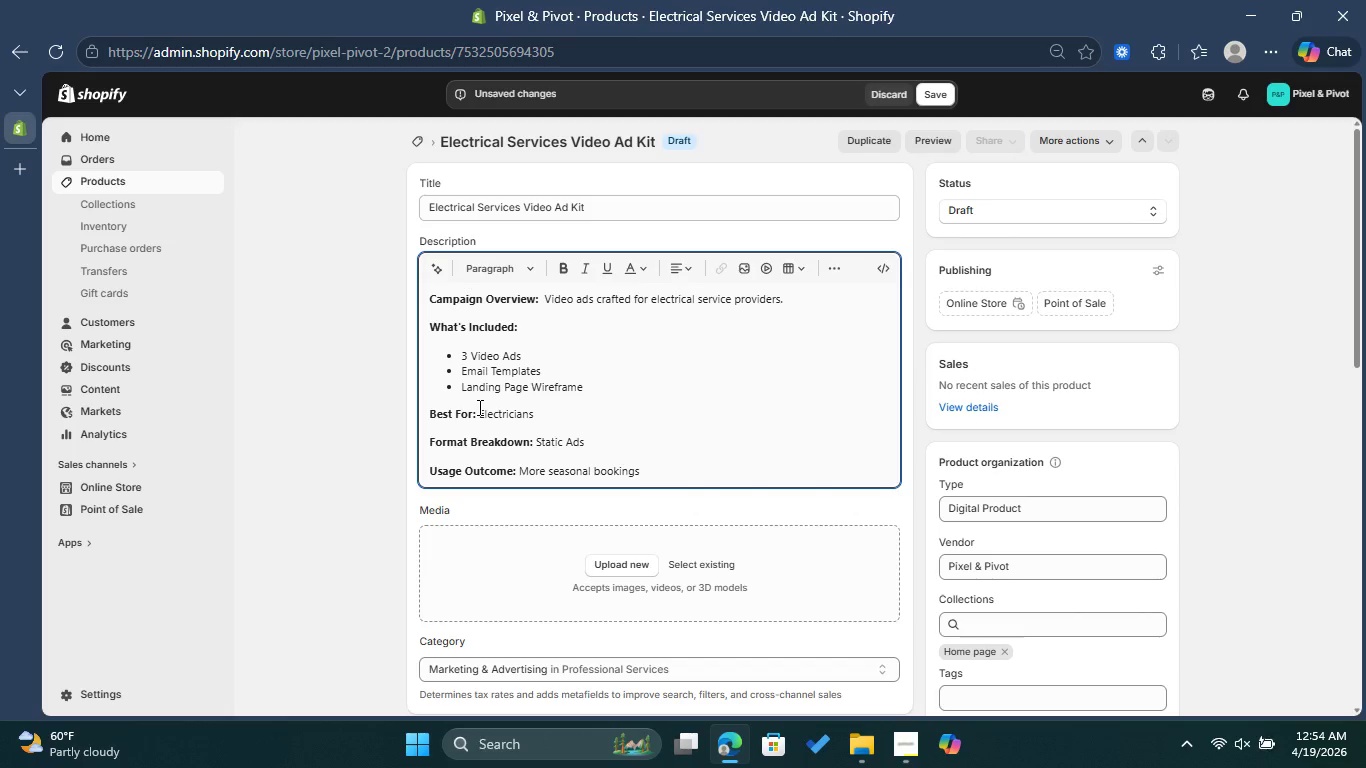 
left_click_drag(start_coordinate=[564, 438], to_coordinate=[535, 437])
 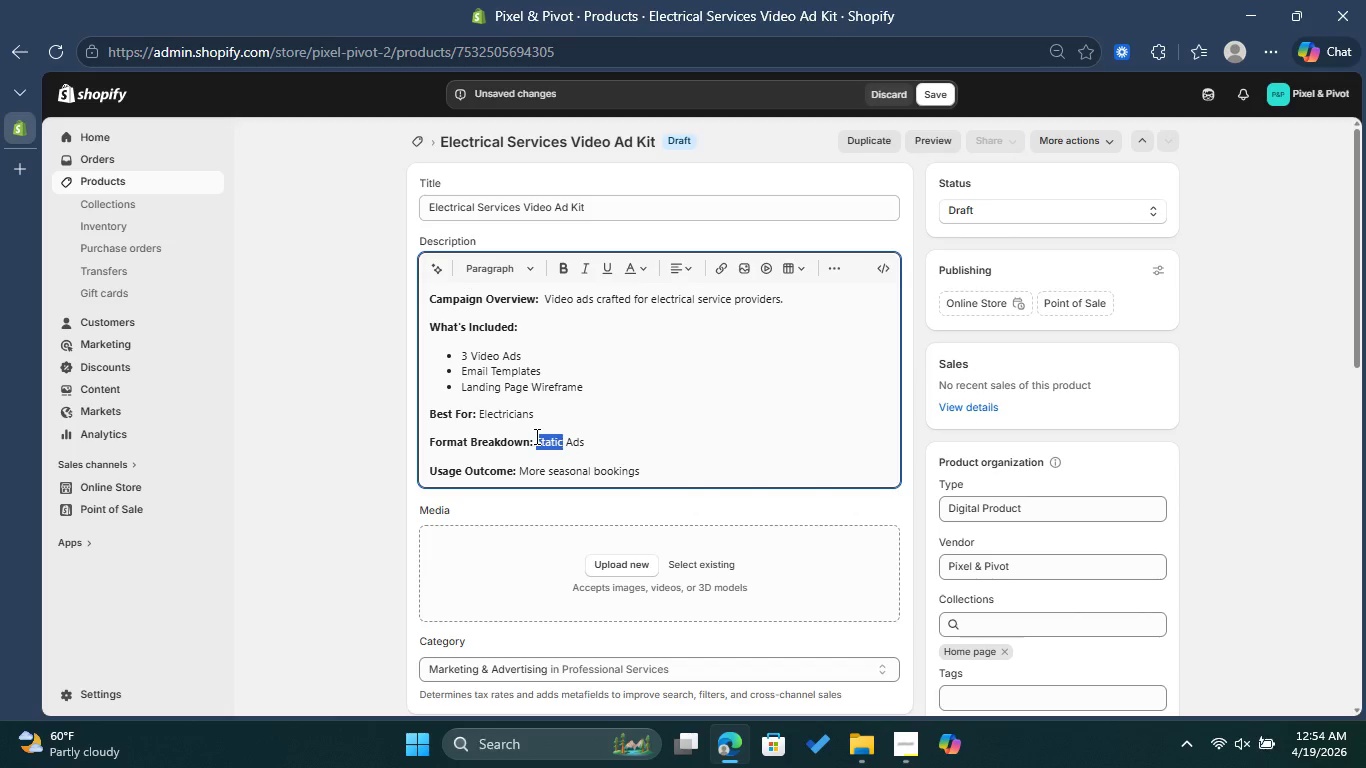 
type(Video)
 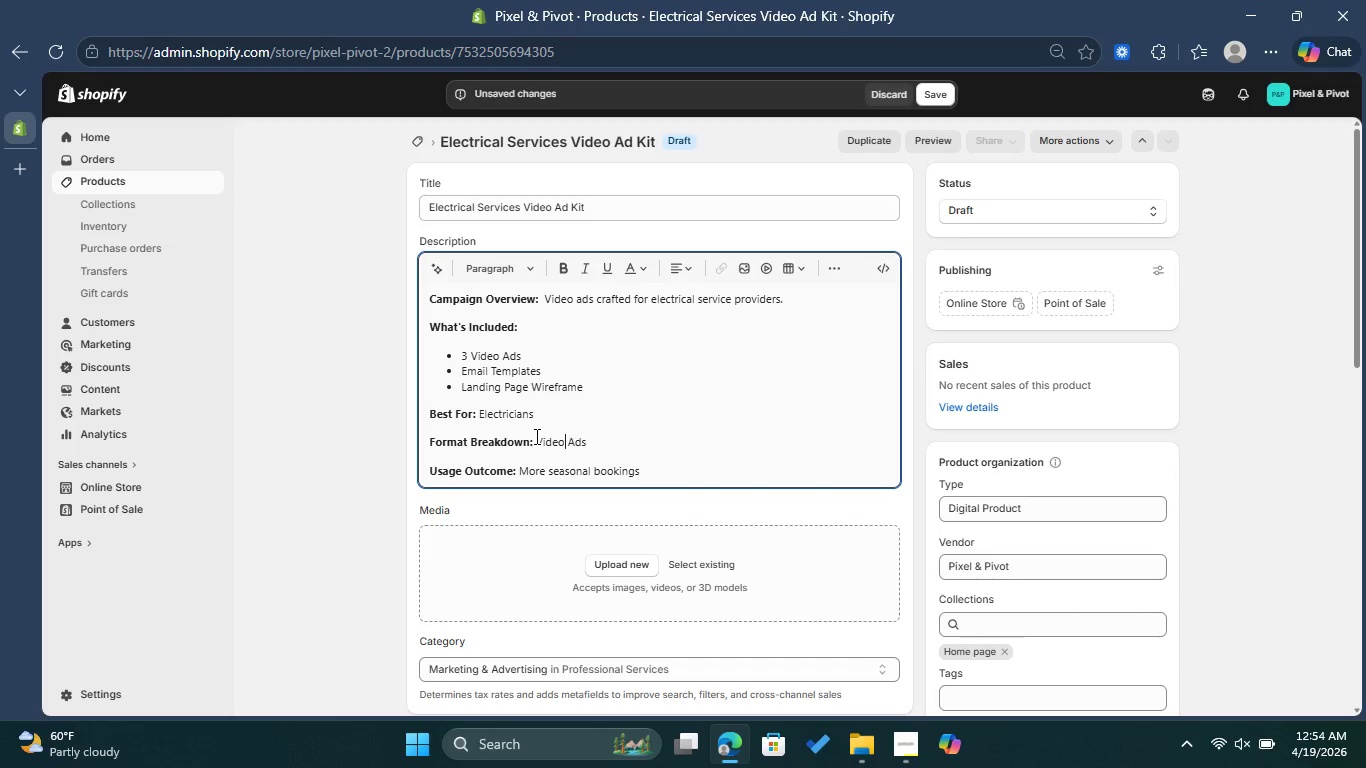 
left_click([599, 437])
 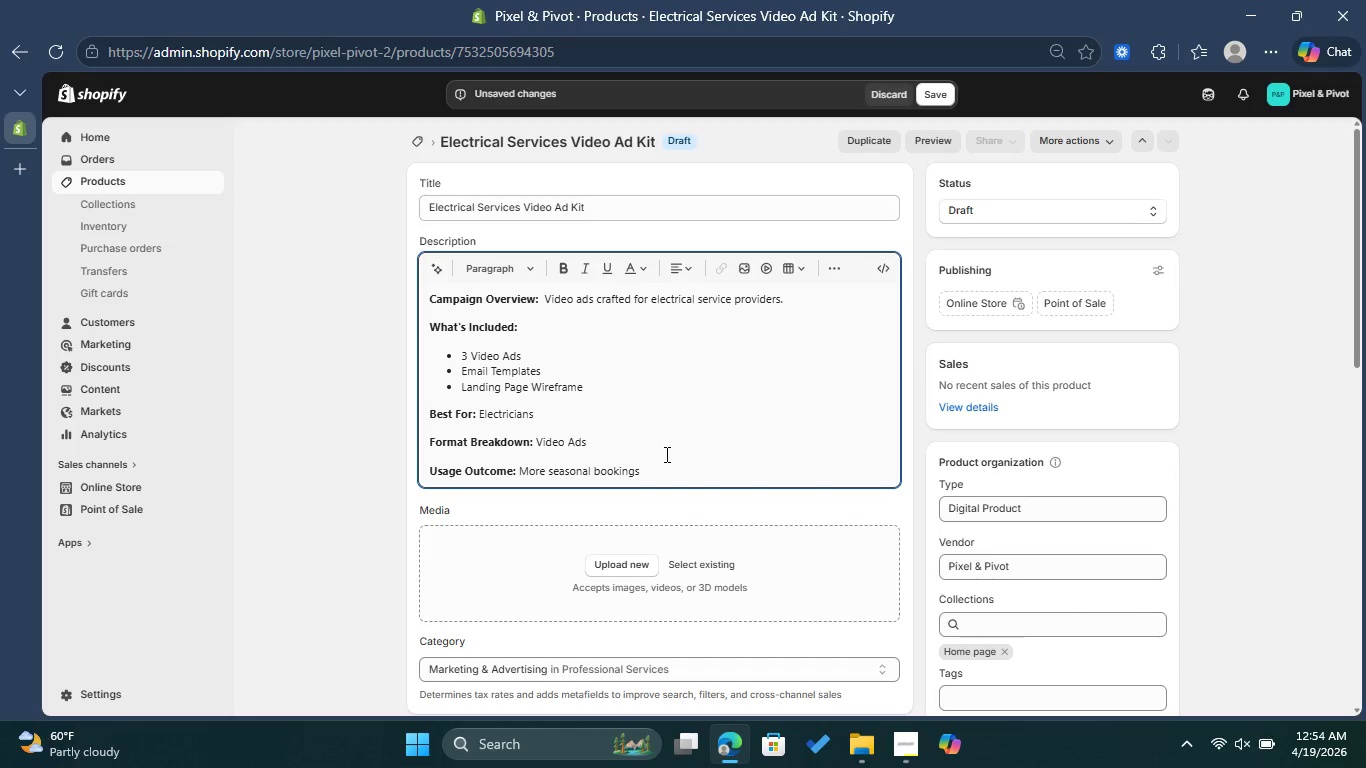 
left_click([663, 469])
 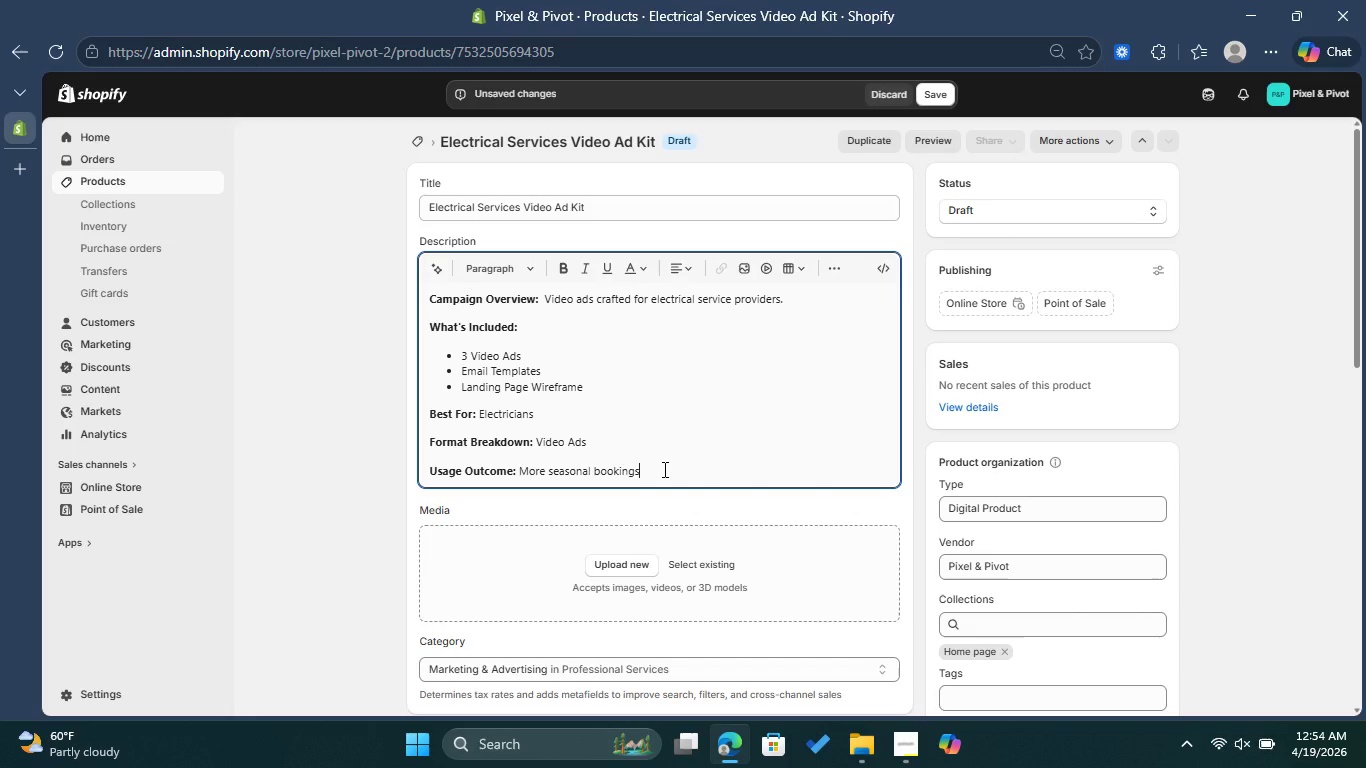 
left_click_drag(start_coordinate=[652, 467], to_coordinate=[551, 459])
 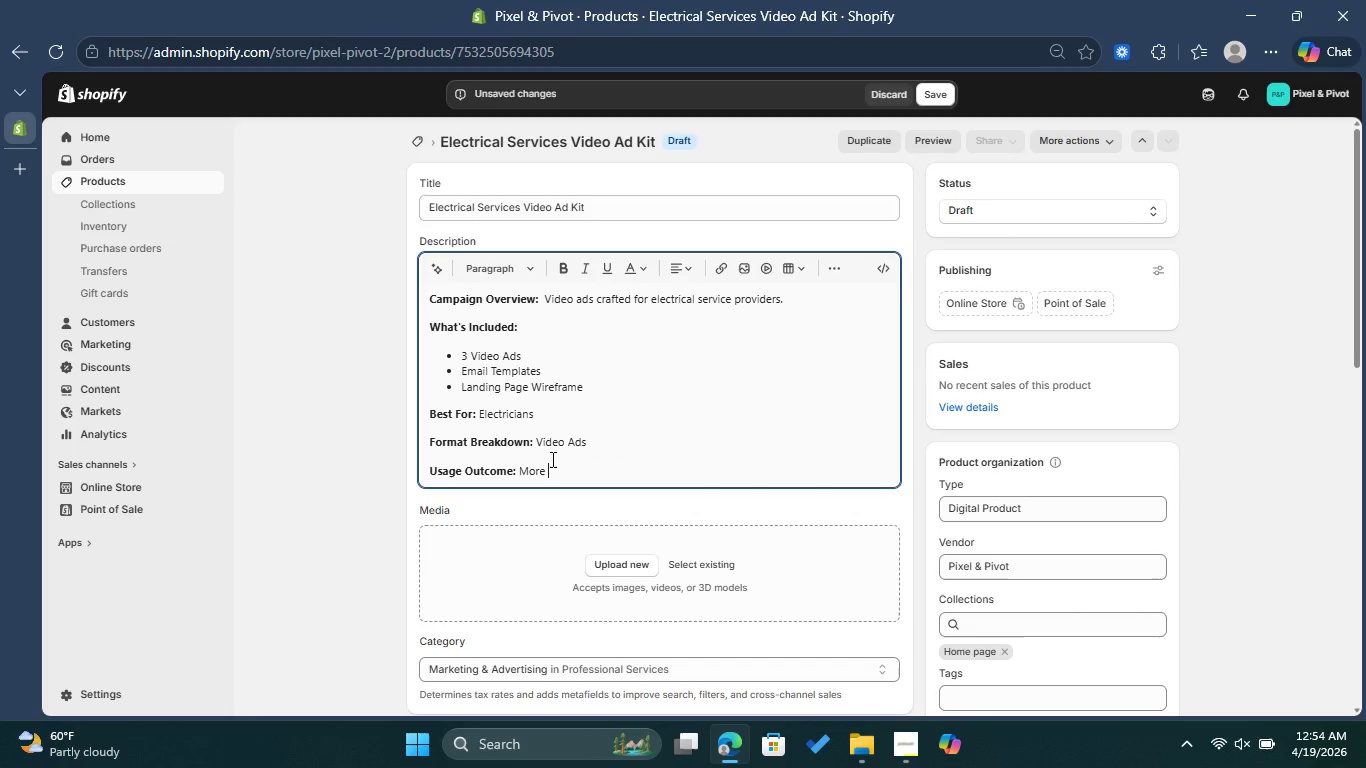 
key(Backspace)
type(service inquires)
 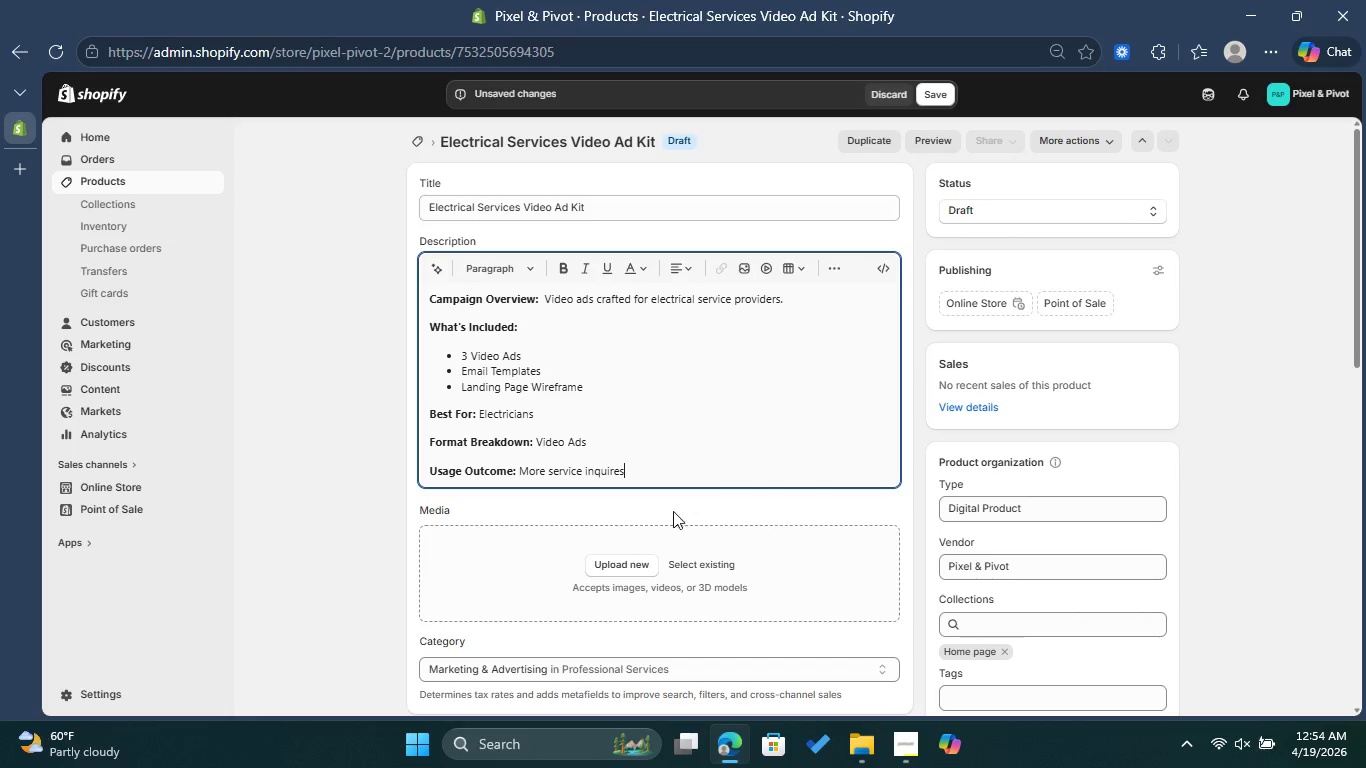 
left_click([624, 559])
 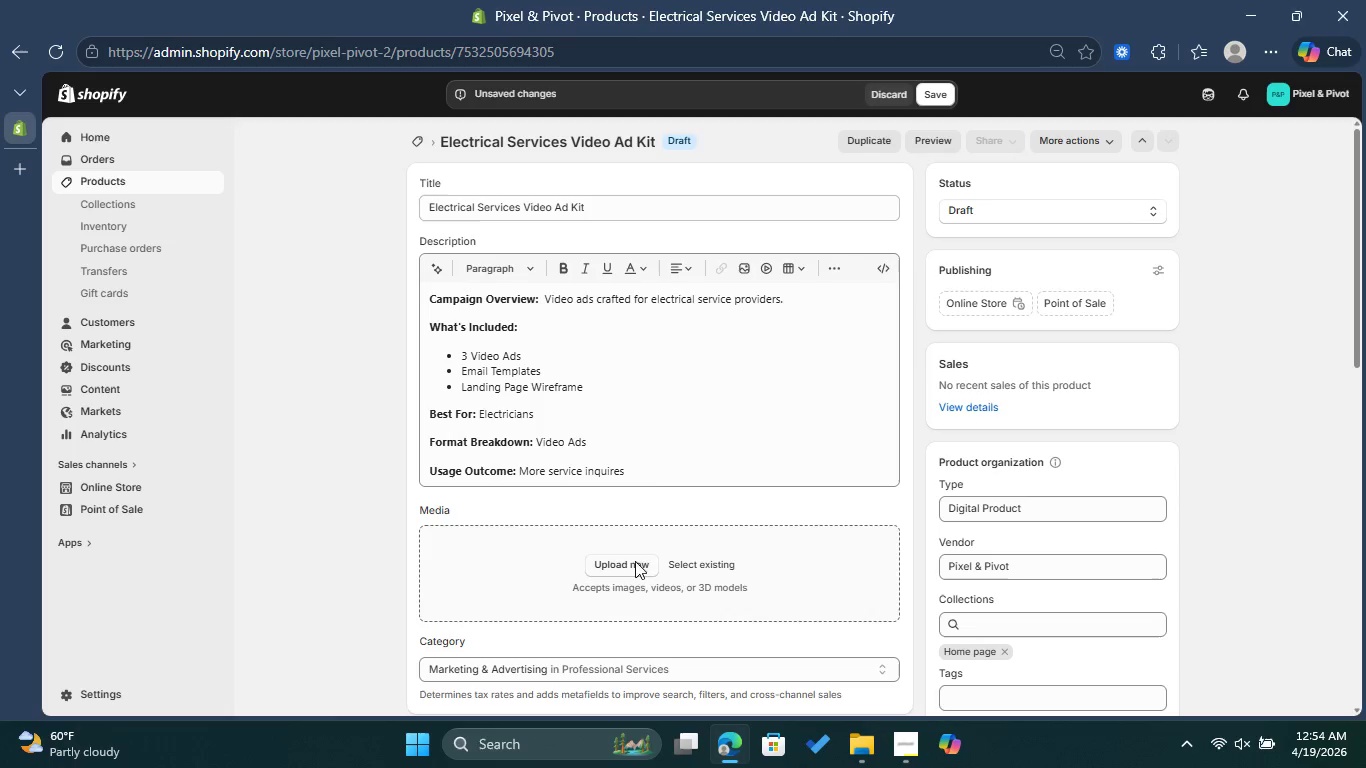 
mouse_move([657, 467])
 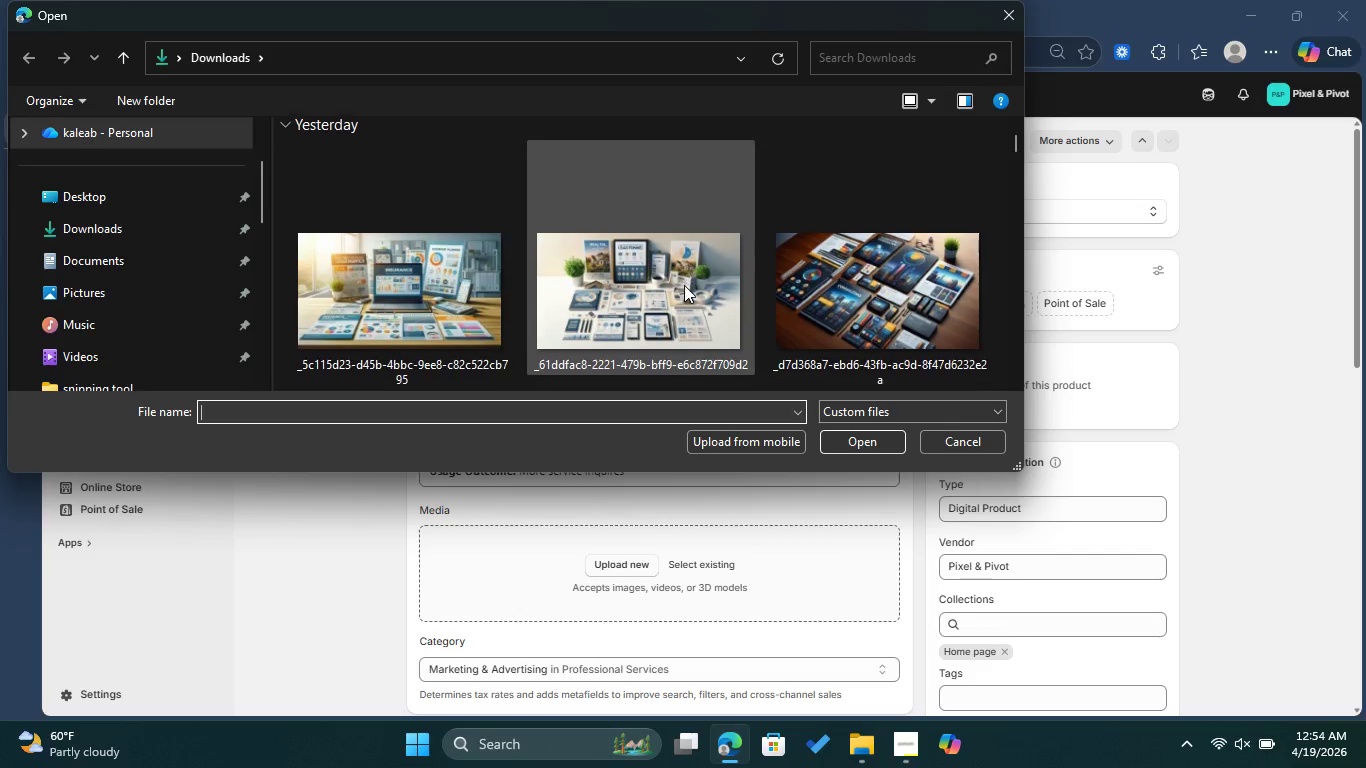 
scroll: coordinate [688, 279], scroll_direction: down, amount: 4.0
 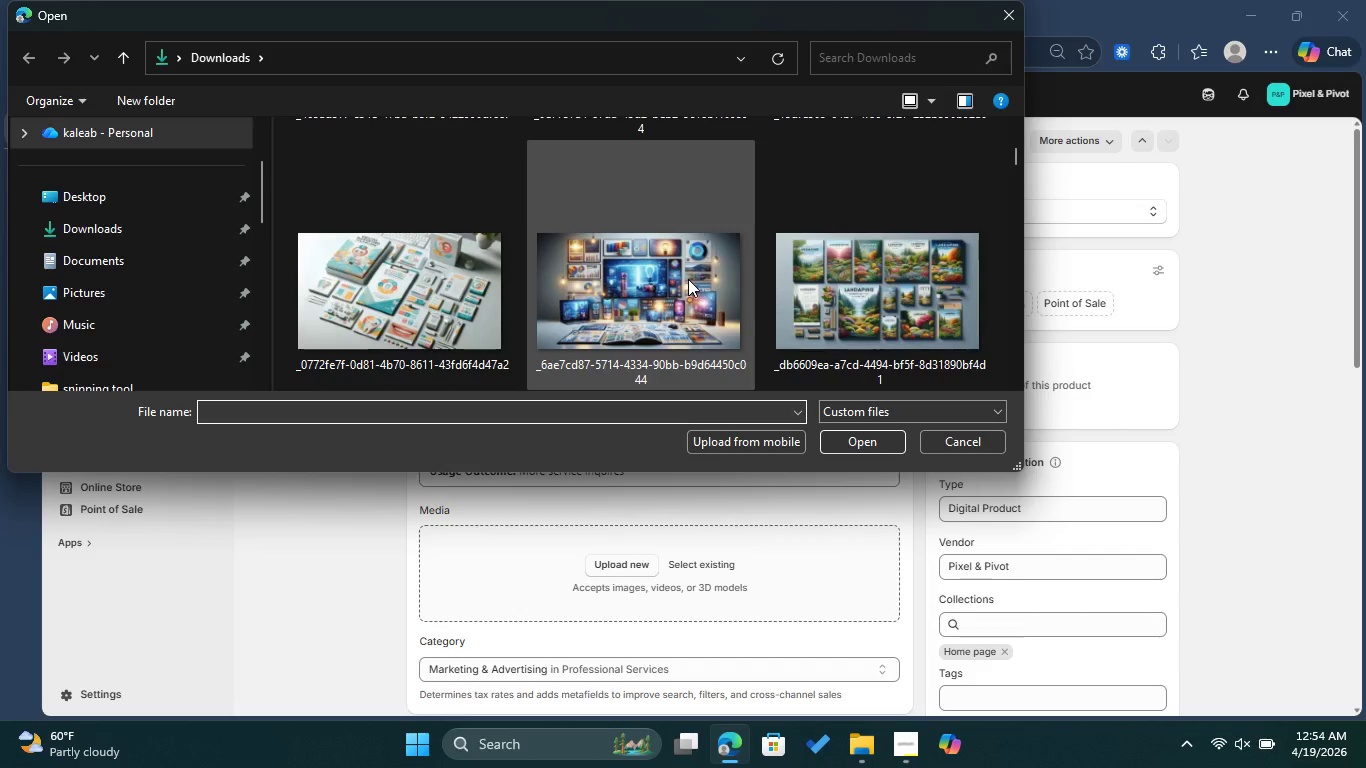 
left_click([688, 278])
 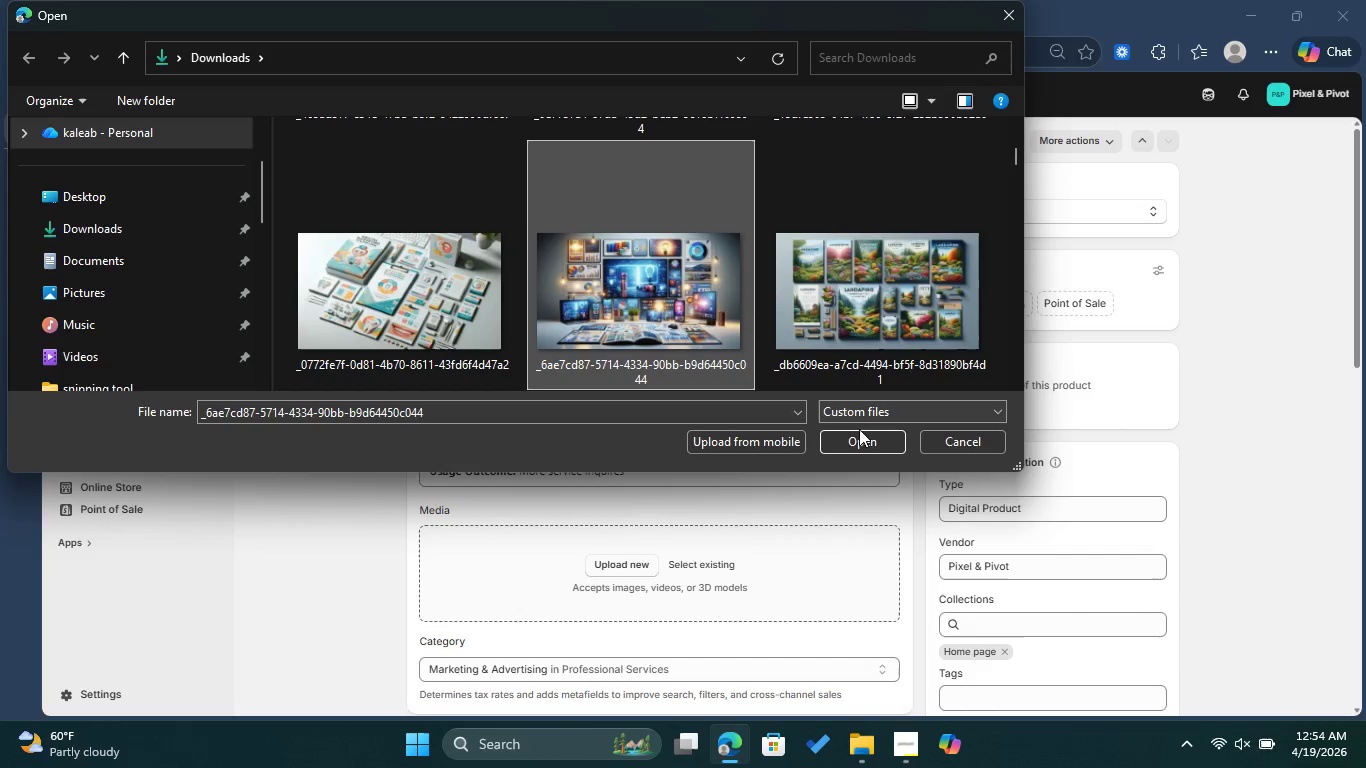 
left_click([859, 436])
 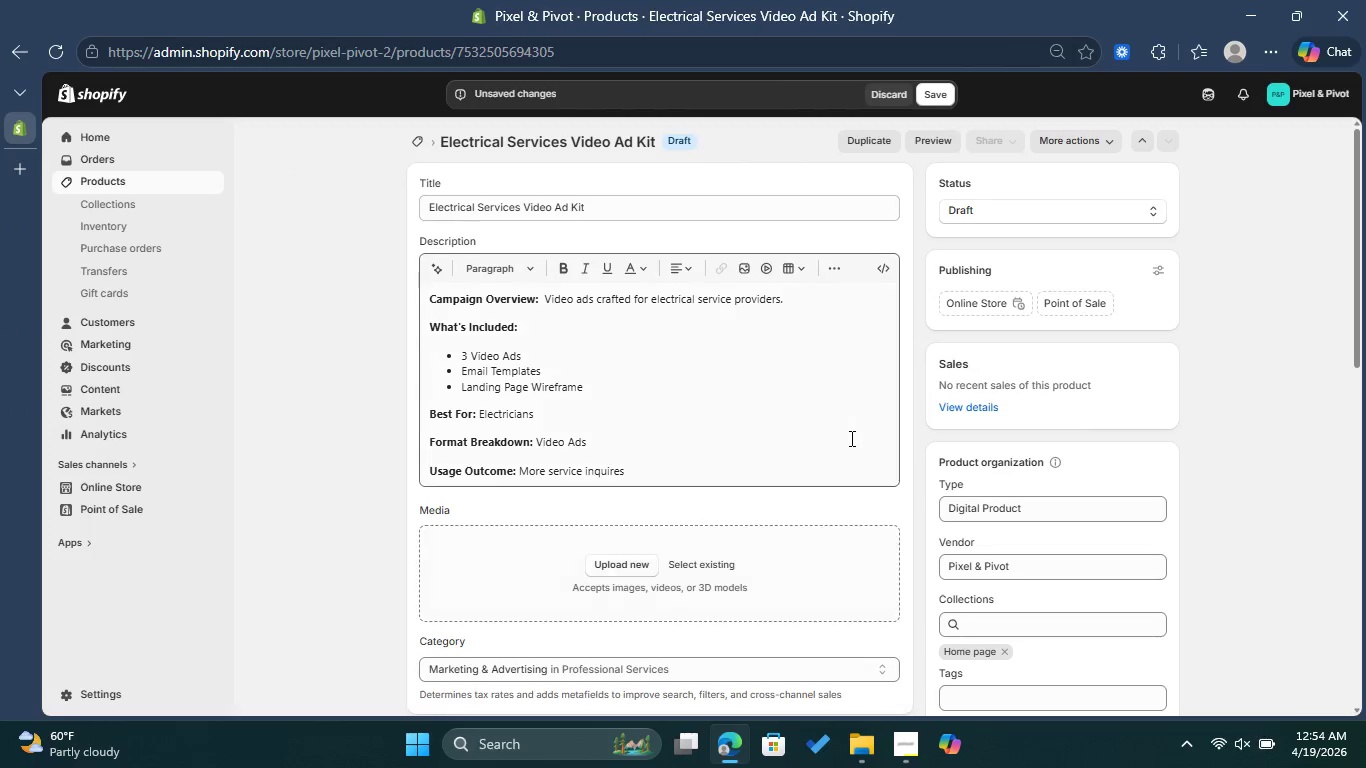 
scroll: coordinate [850, 439], scroll_direction: down, amount: 2.0
 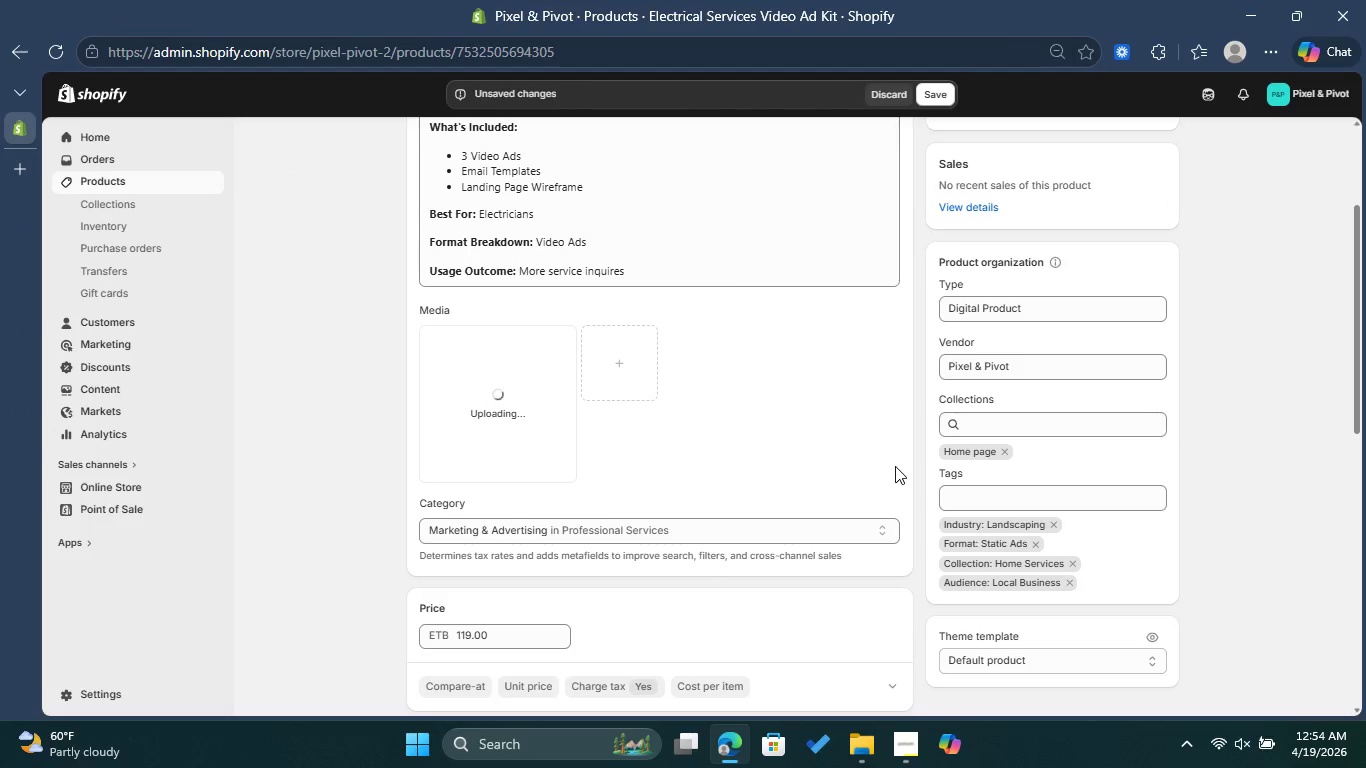 
wait(6.72)
 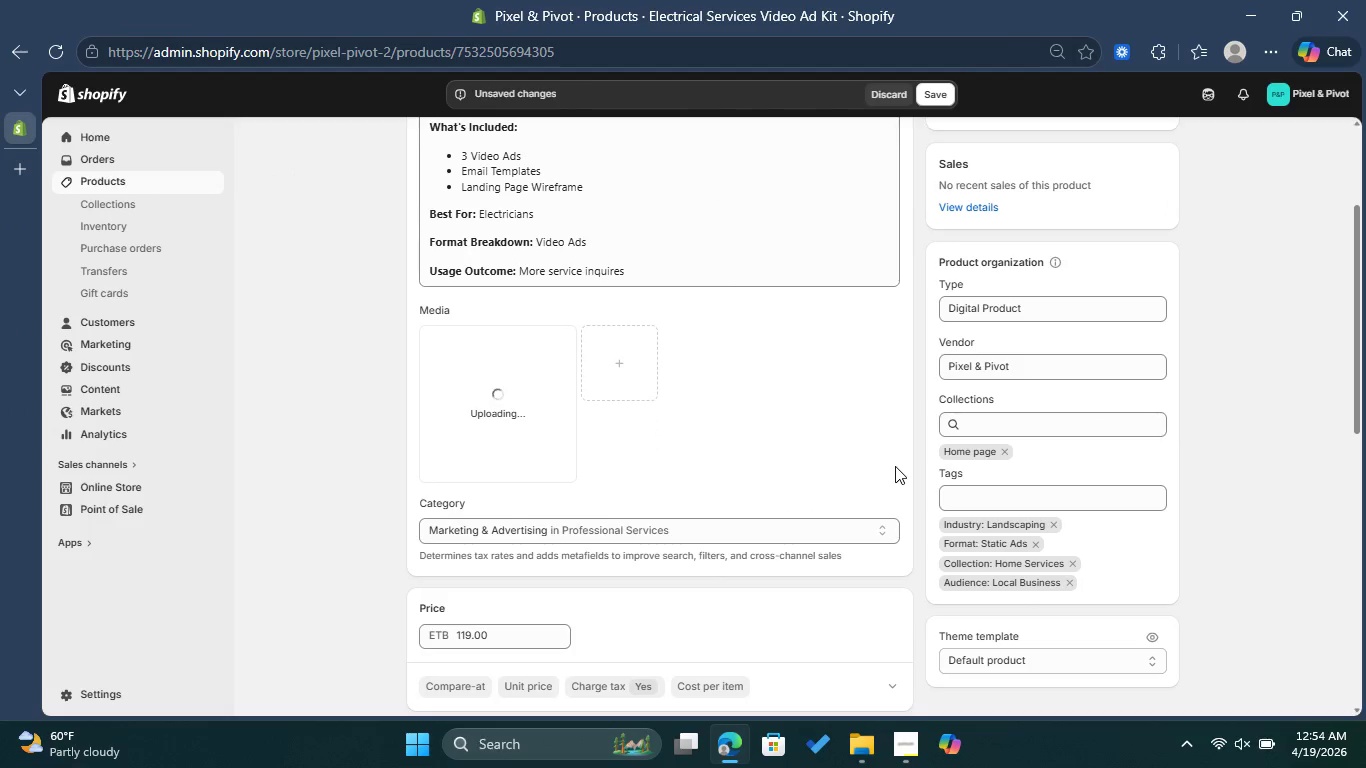 
left_click([1037, 540])
 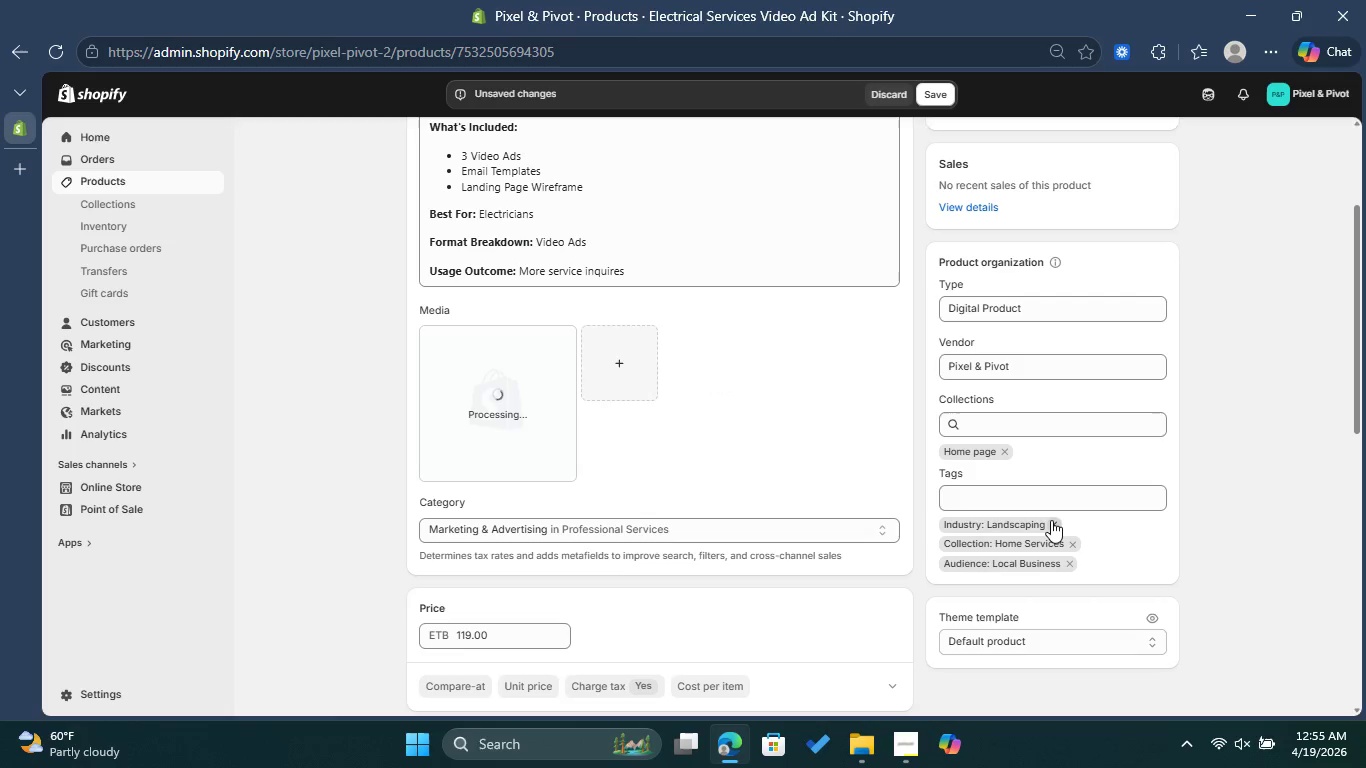 
left_click([1051, 520])
 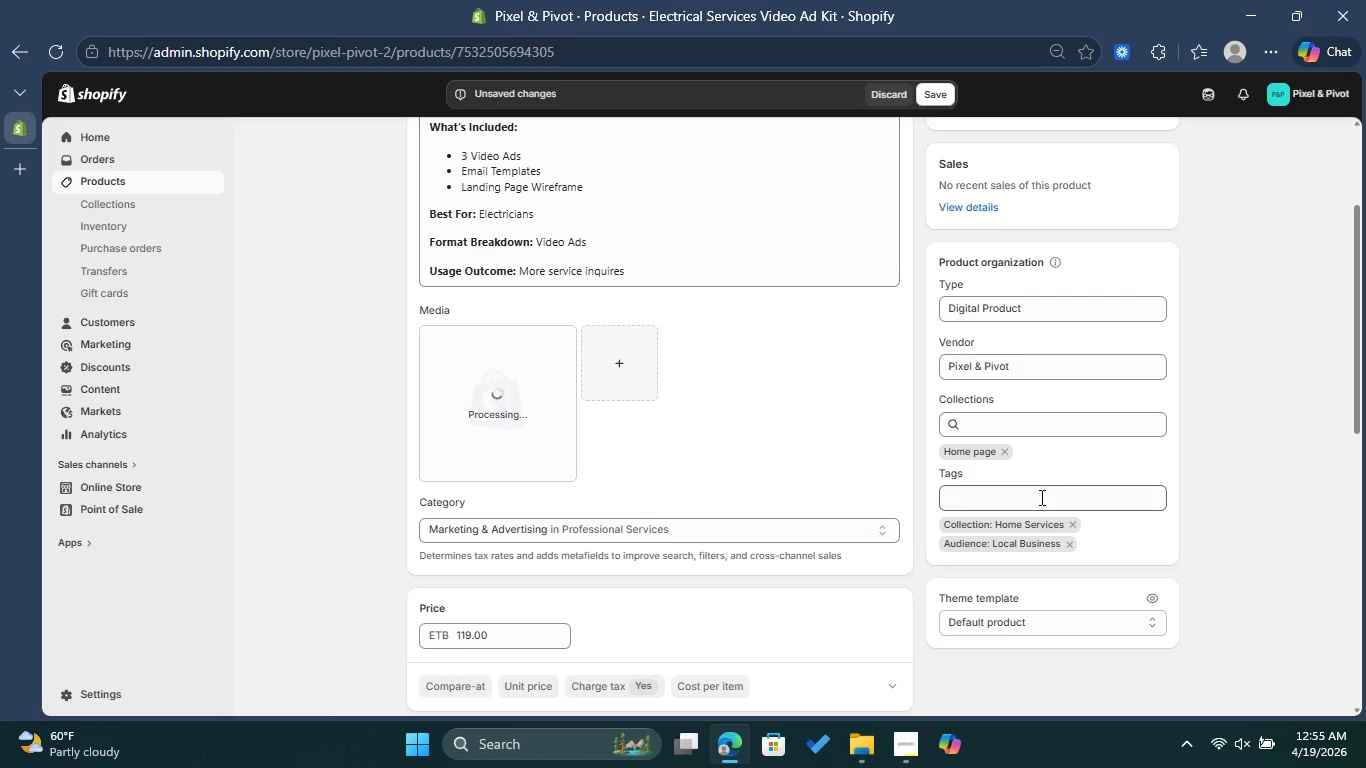 
left_click([1040, 498])
 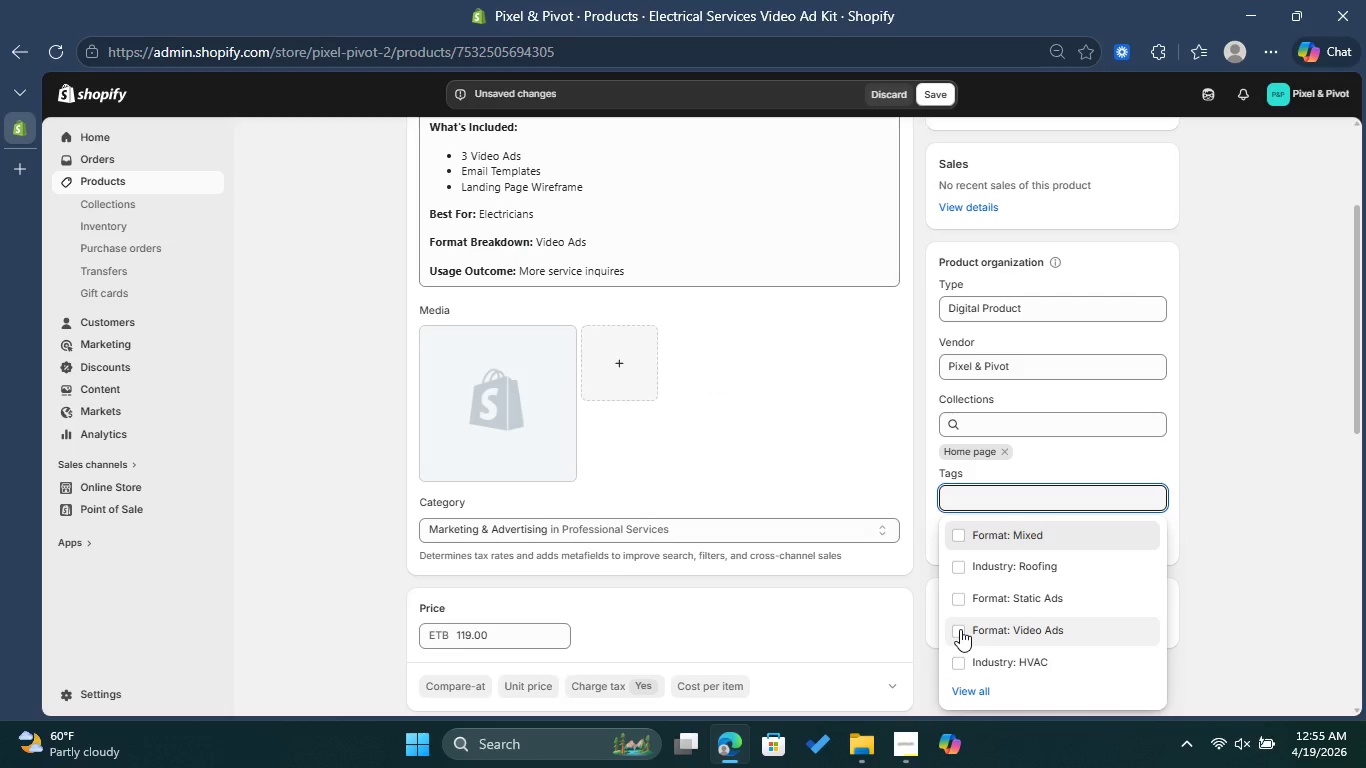 
wait(7.03)
 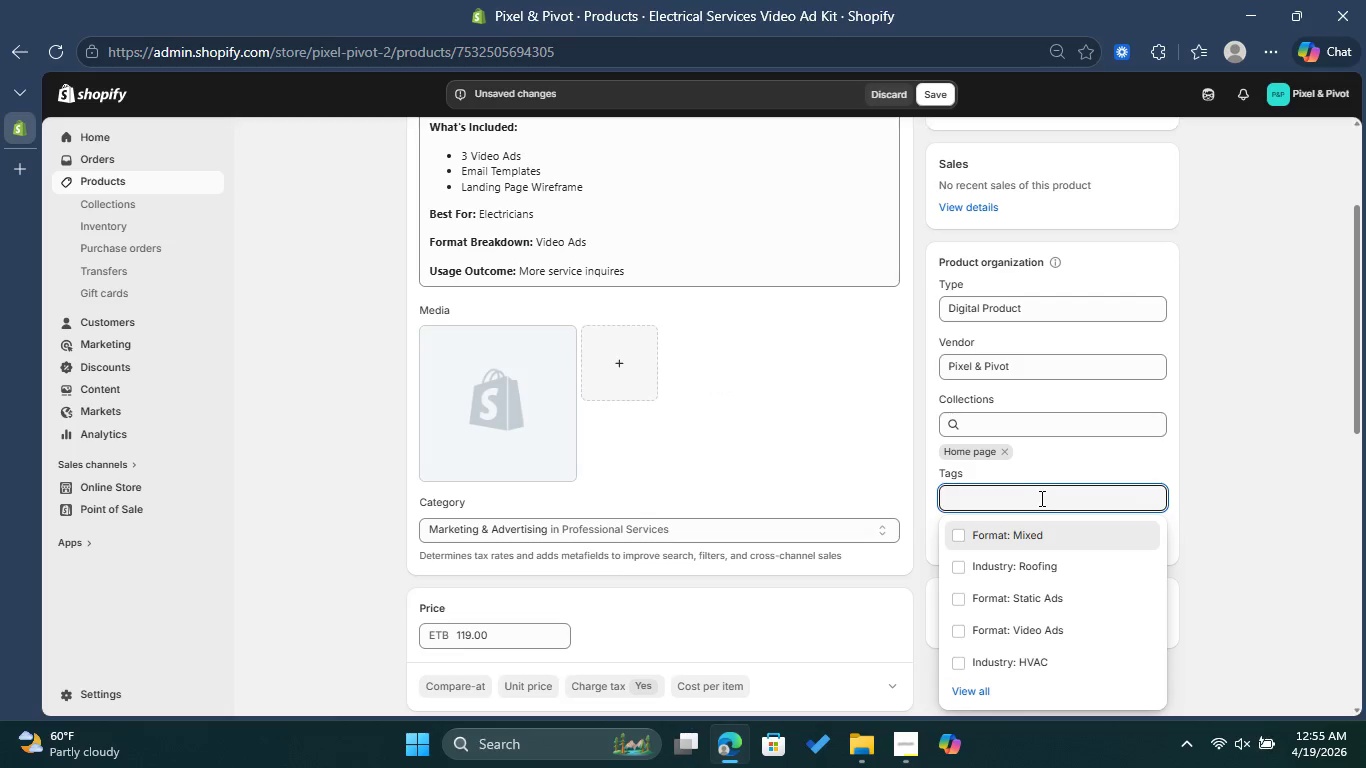 
left_click([960, 629])
 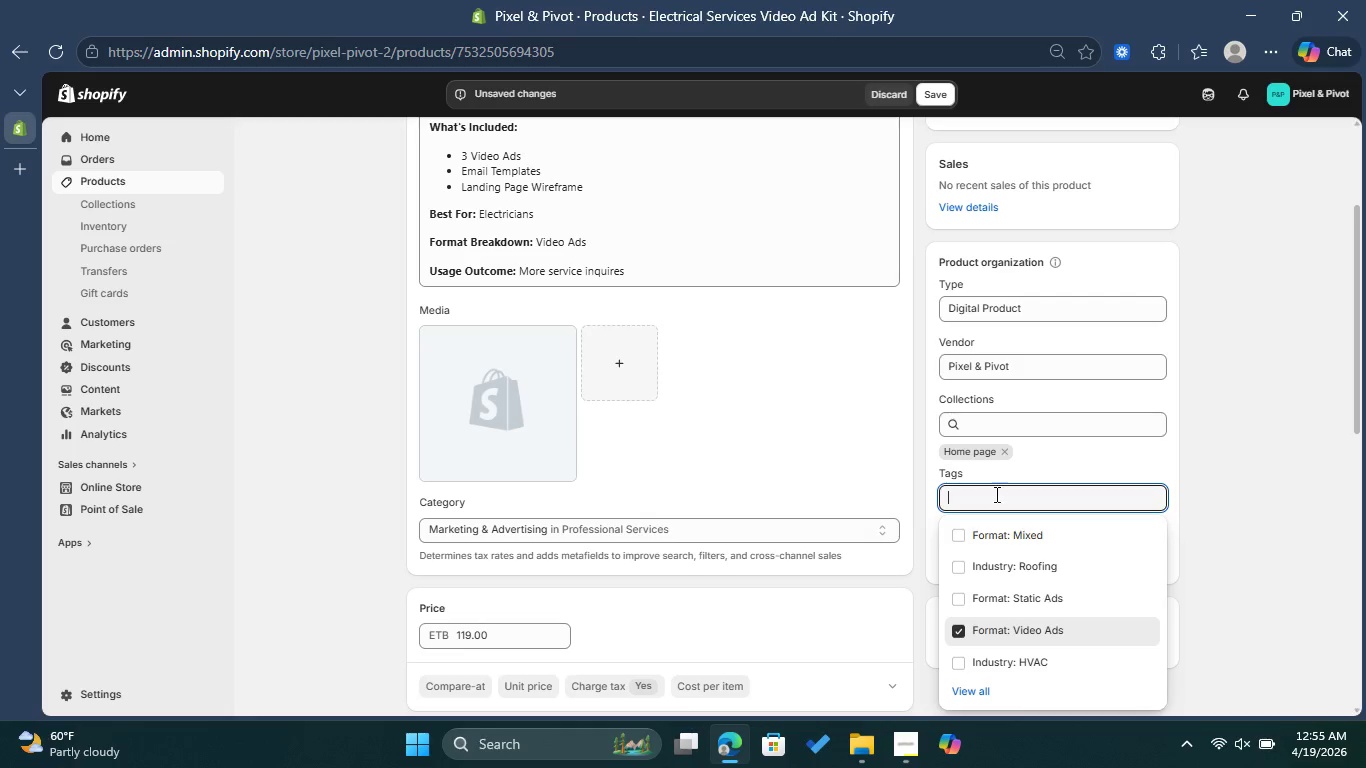 
left_click([995, 494])
 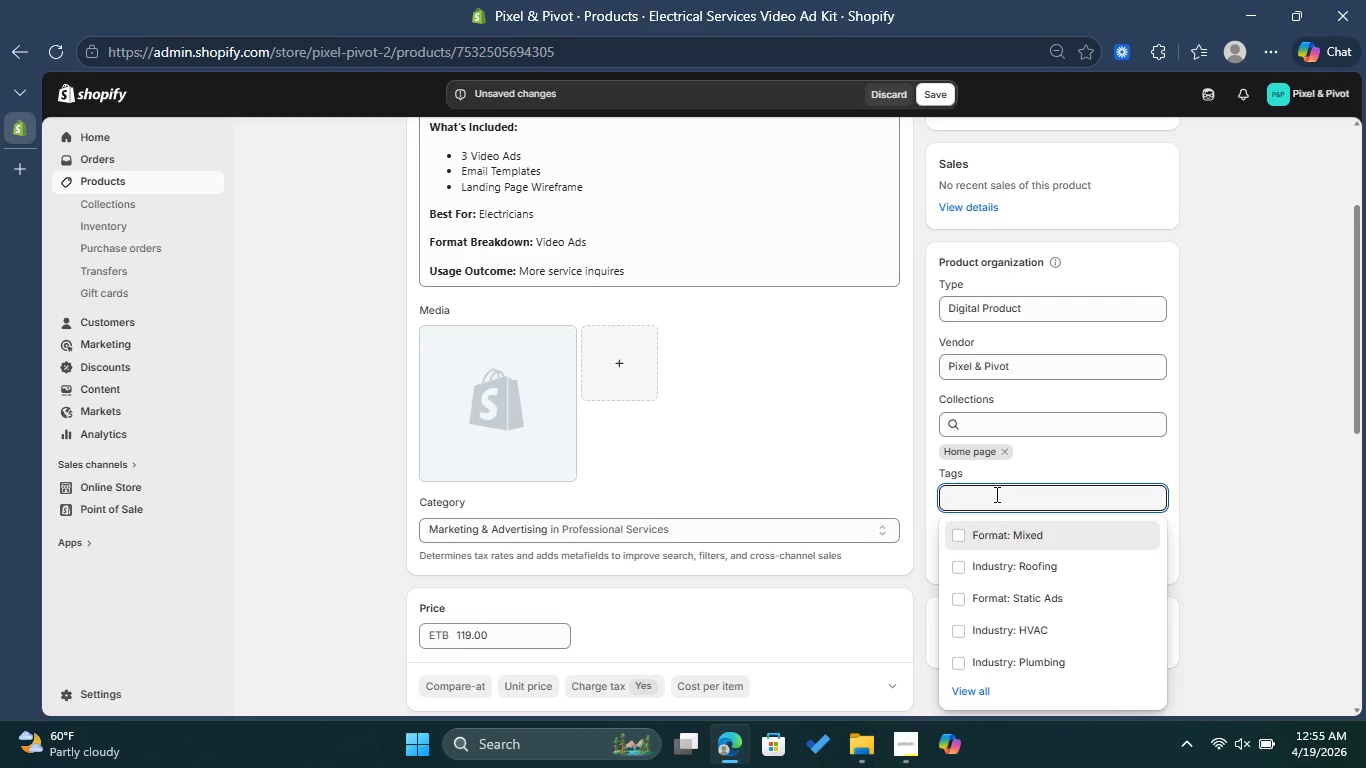 
type(Industry: Electrical)
 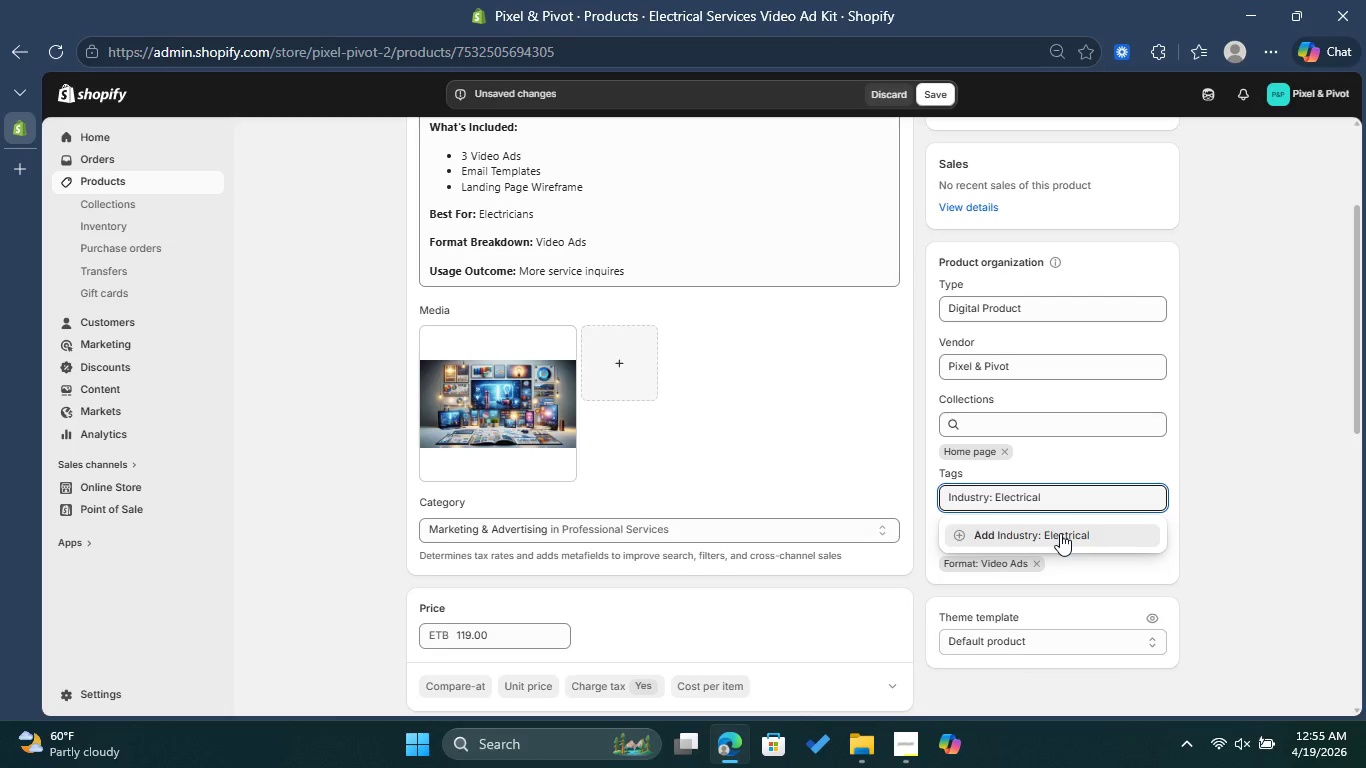 
left_click([1060, 533])
 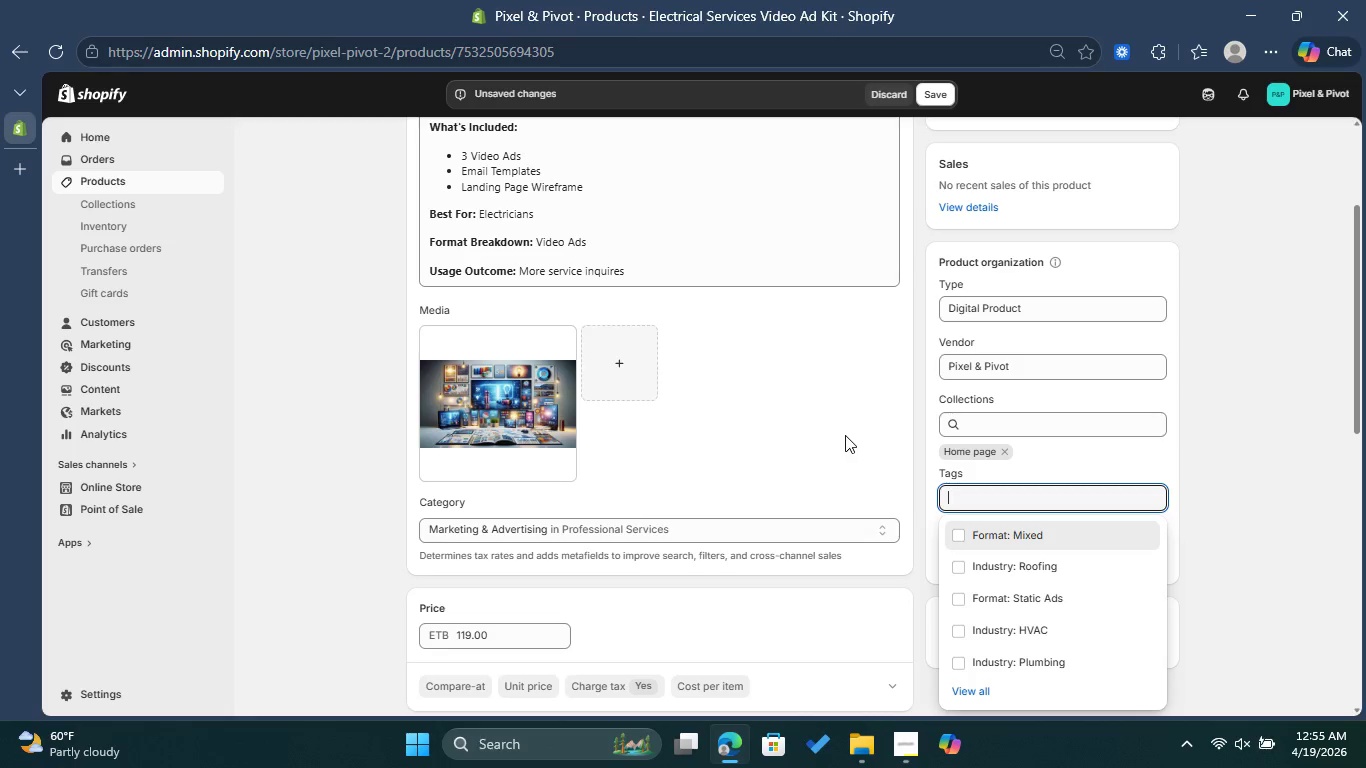 
left_click([1233, 428])
 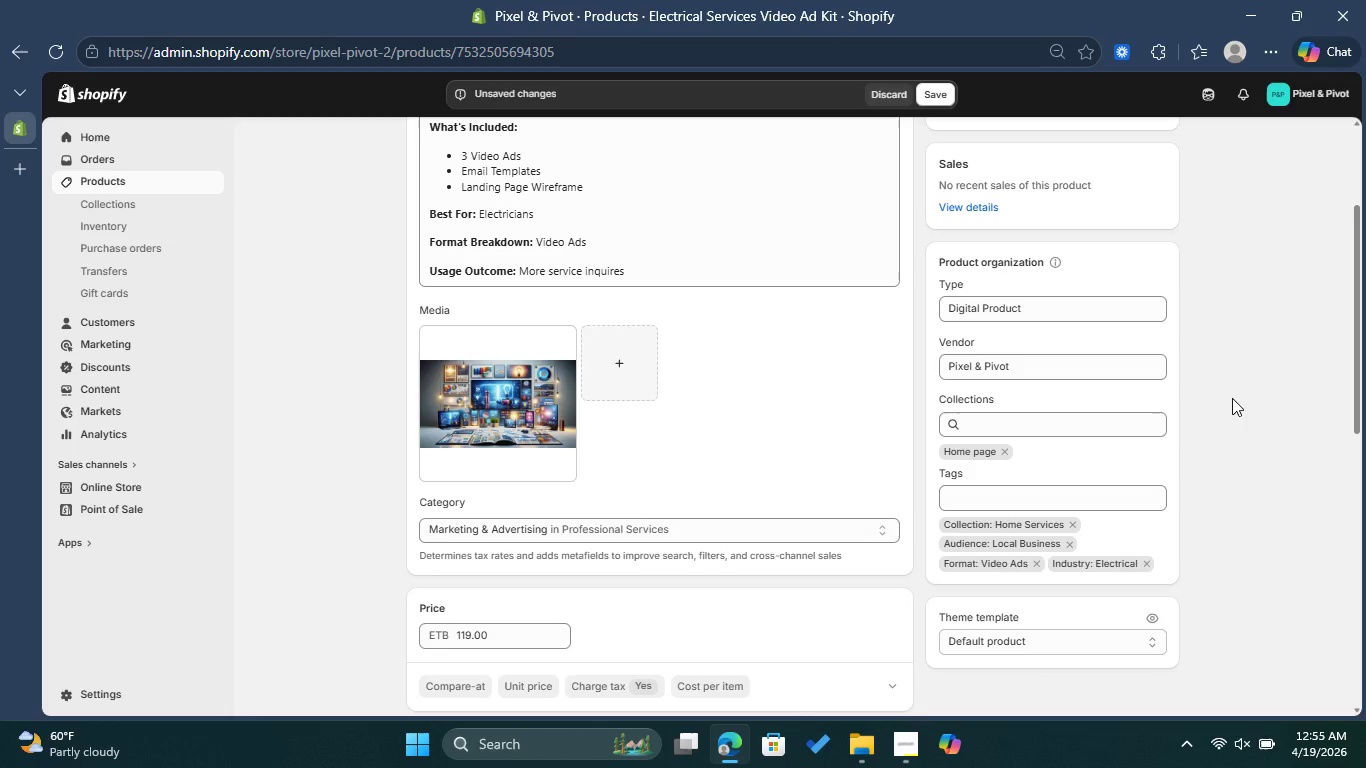 
wait(7.49)
 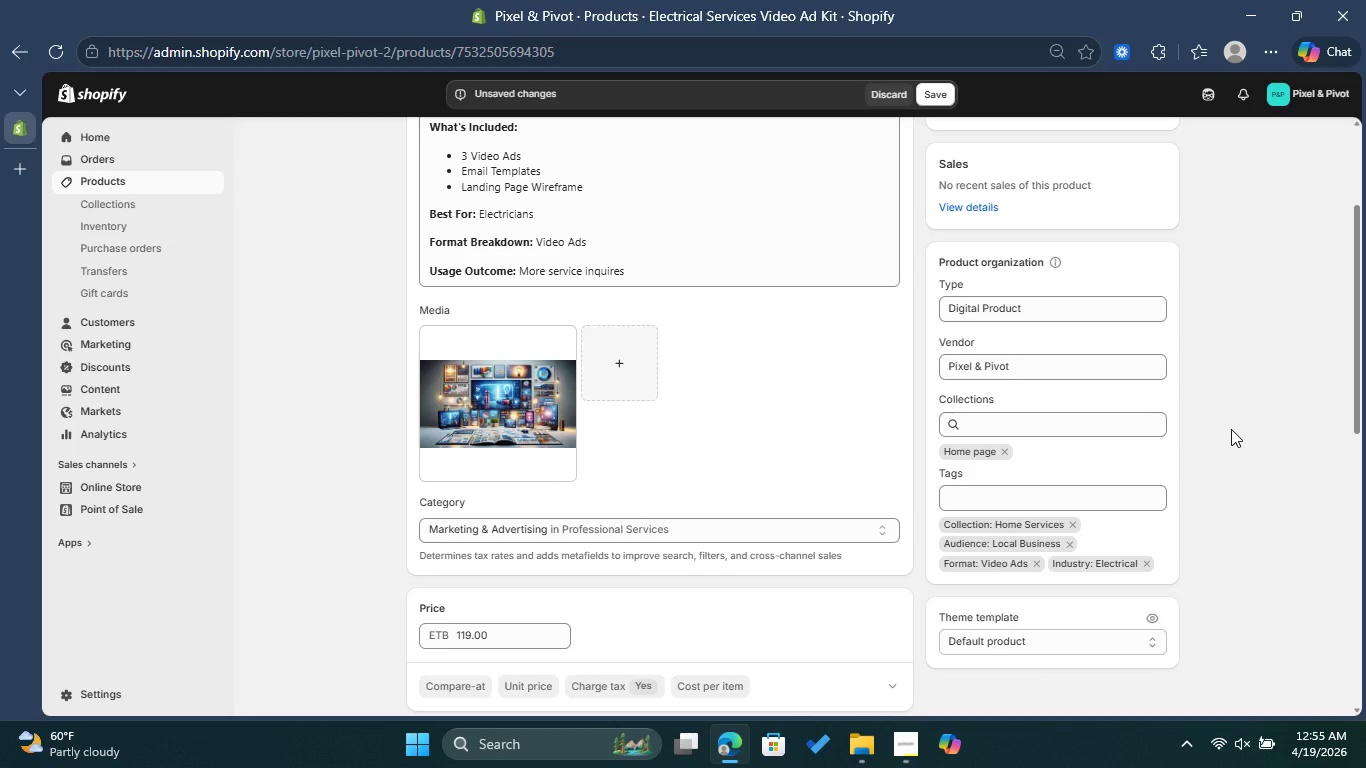 
left_click([494, 415])
 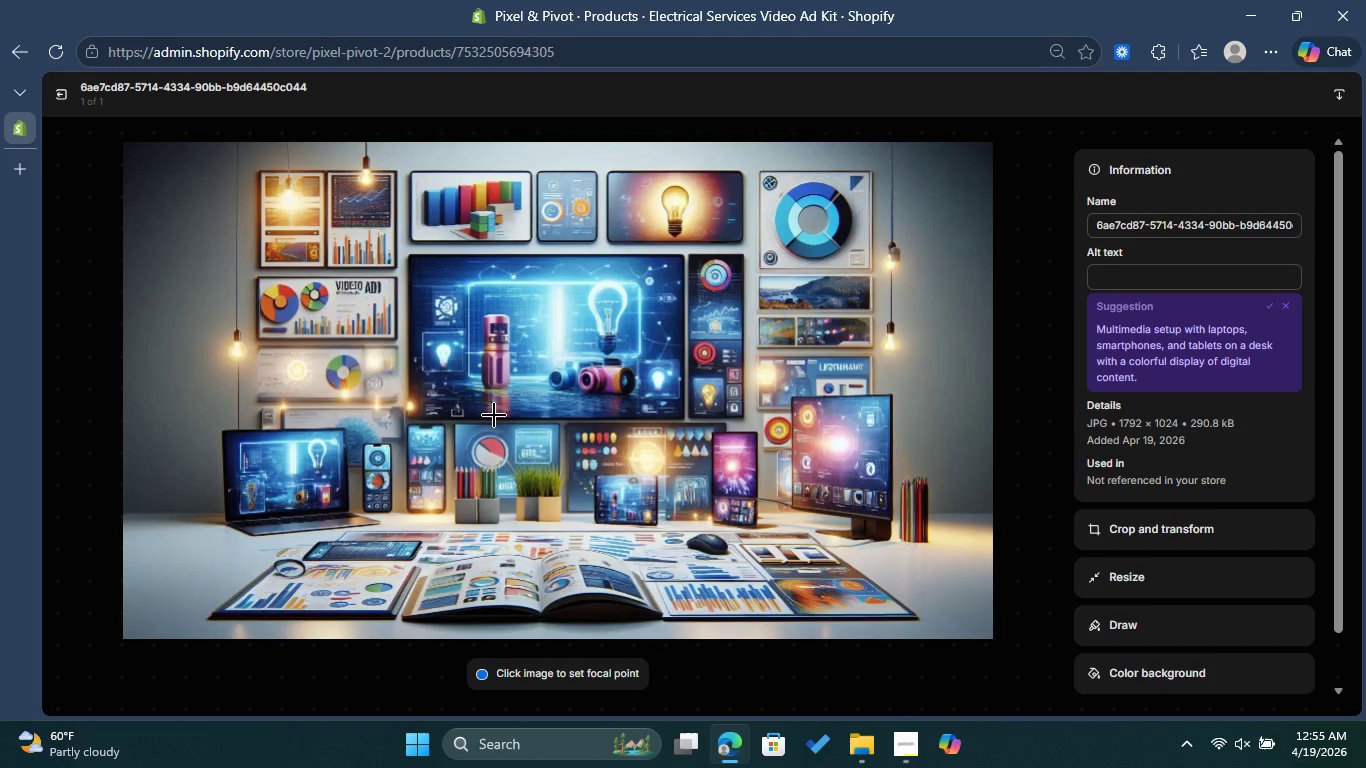 
wait(16.33)
 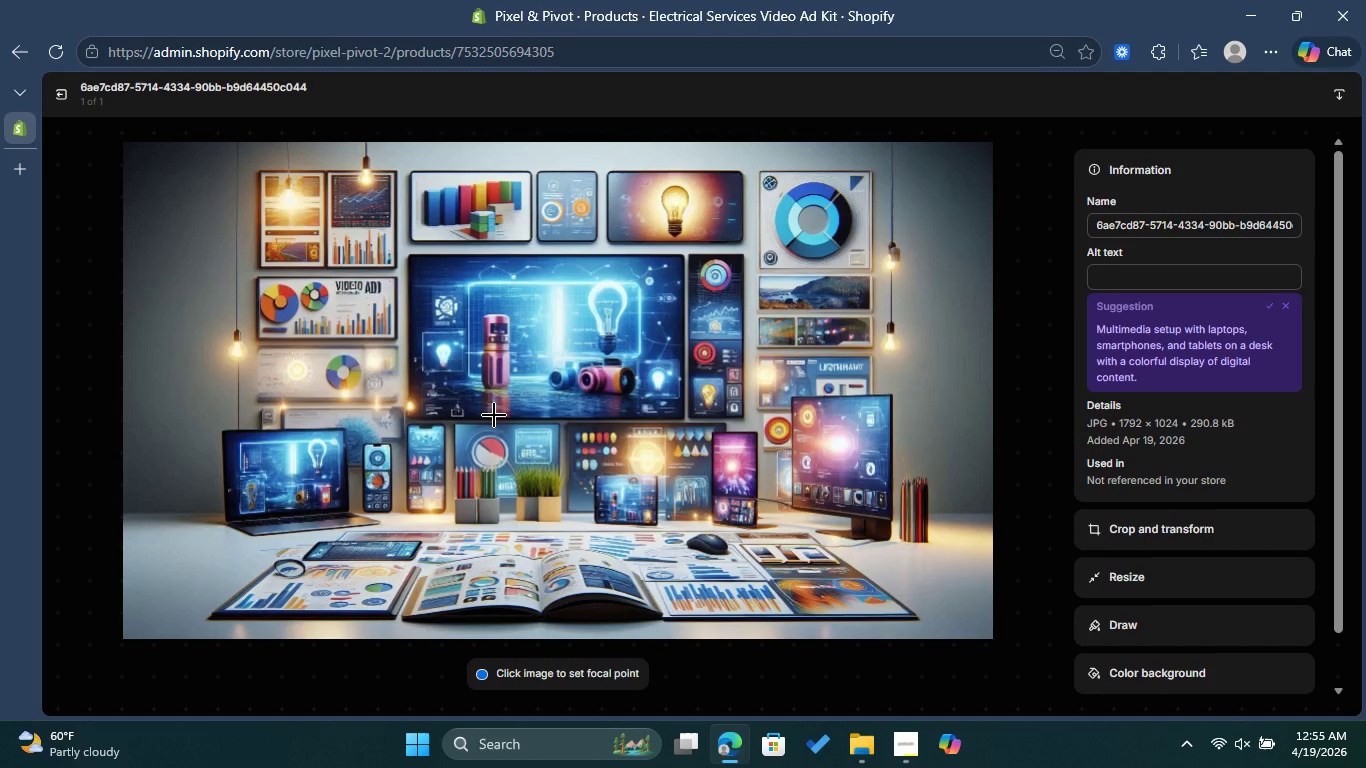 
key(Shift+ShiftLeft)
 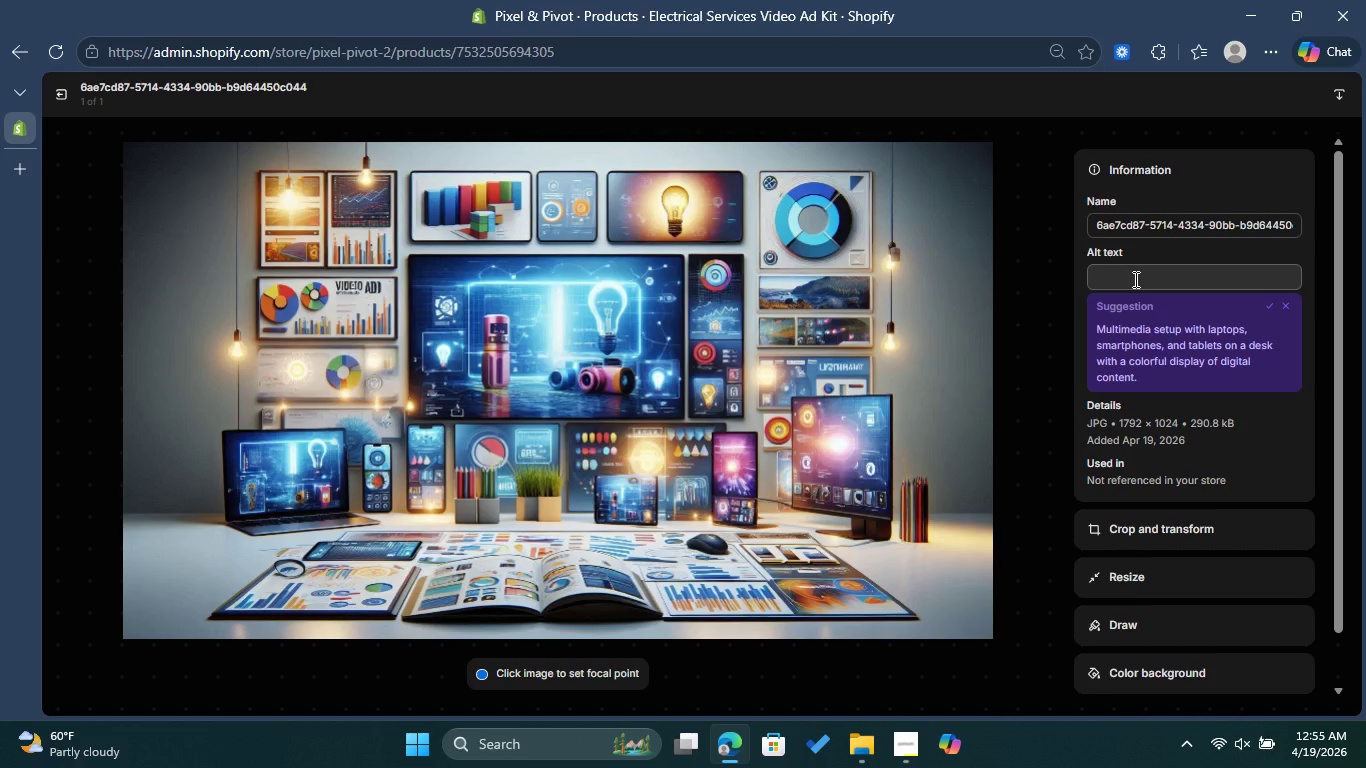 
key(Shift+E)
 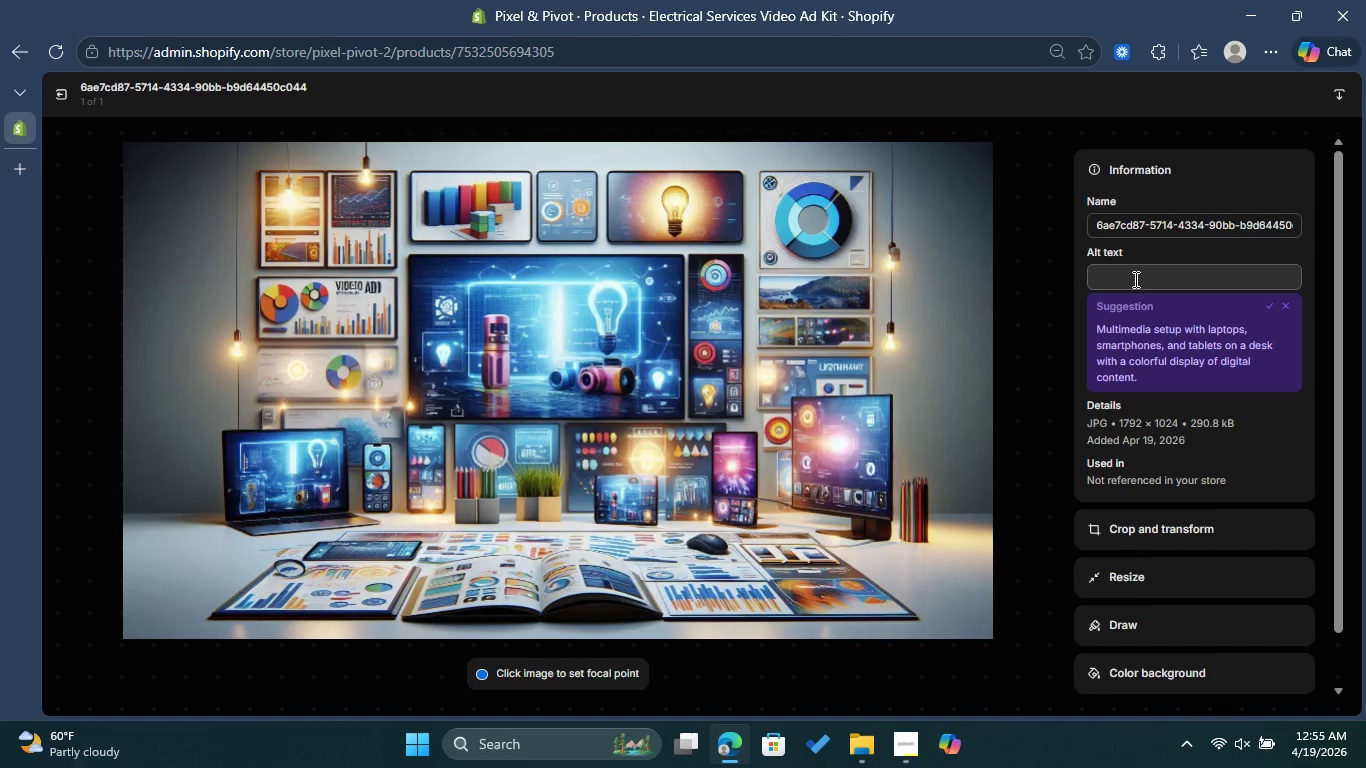 
left_click([1134, 279])
 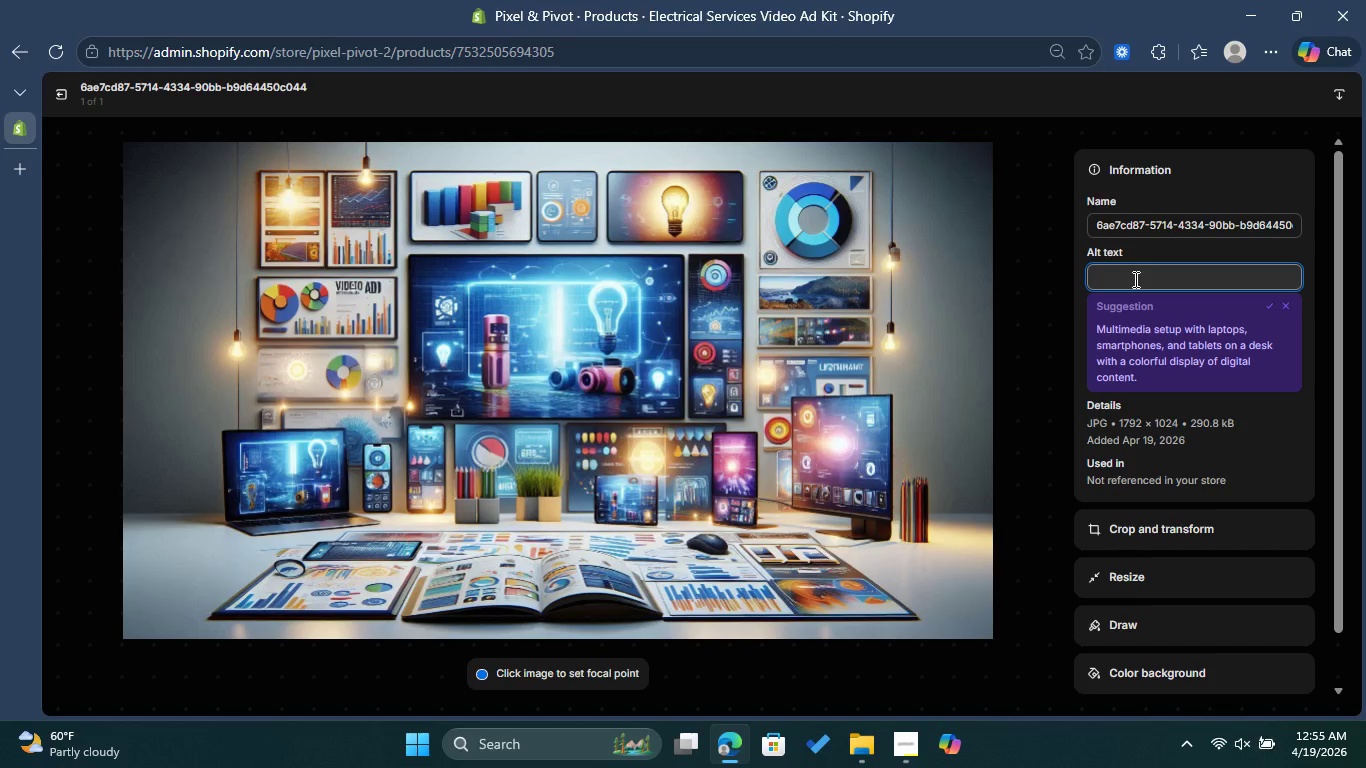 
type(Electrical campaign preview )
 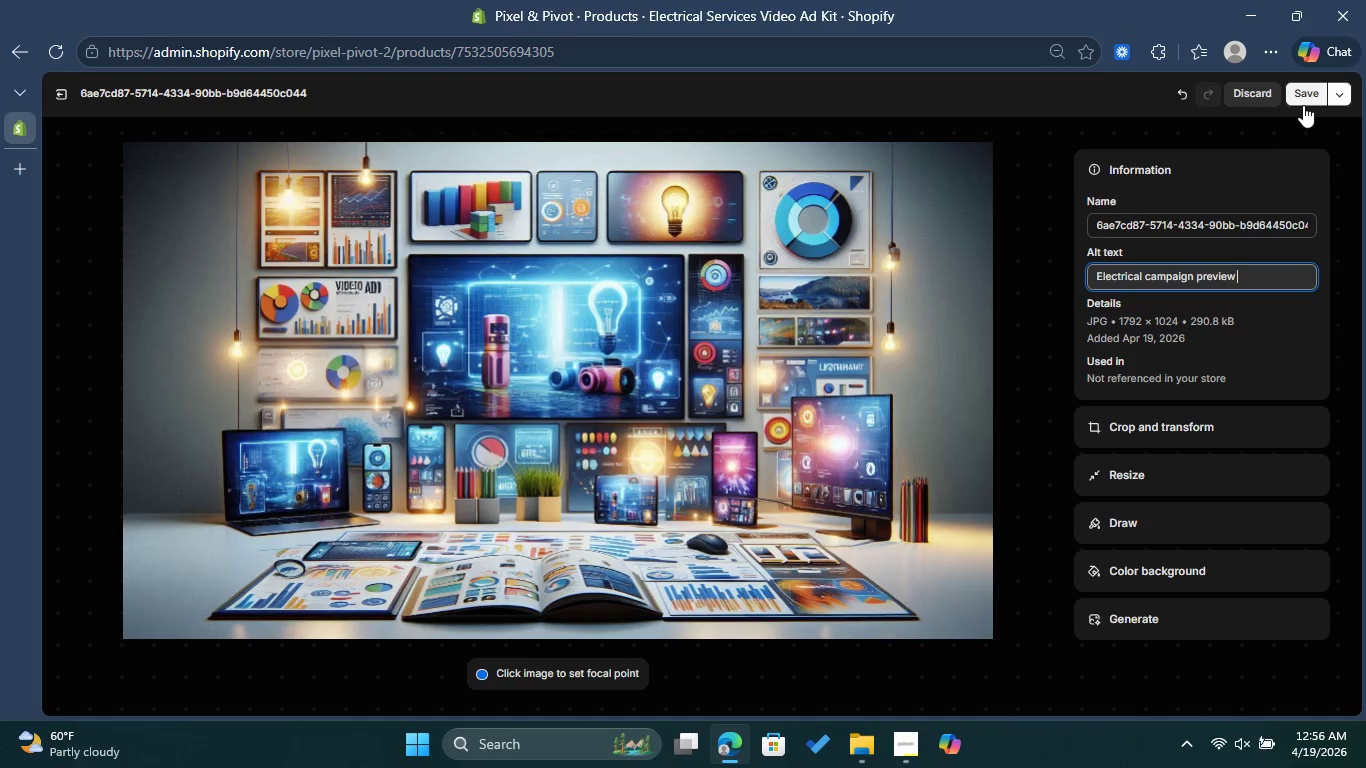 
left_click([1303, 105])
 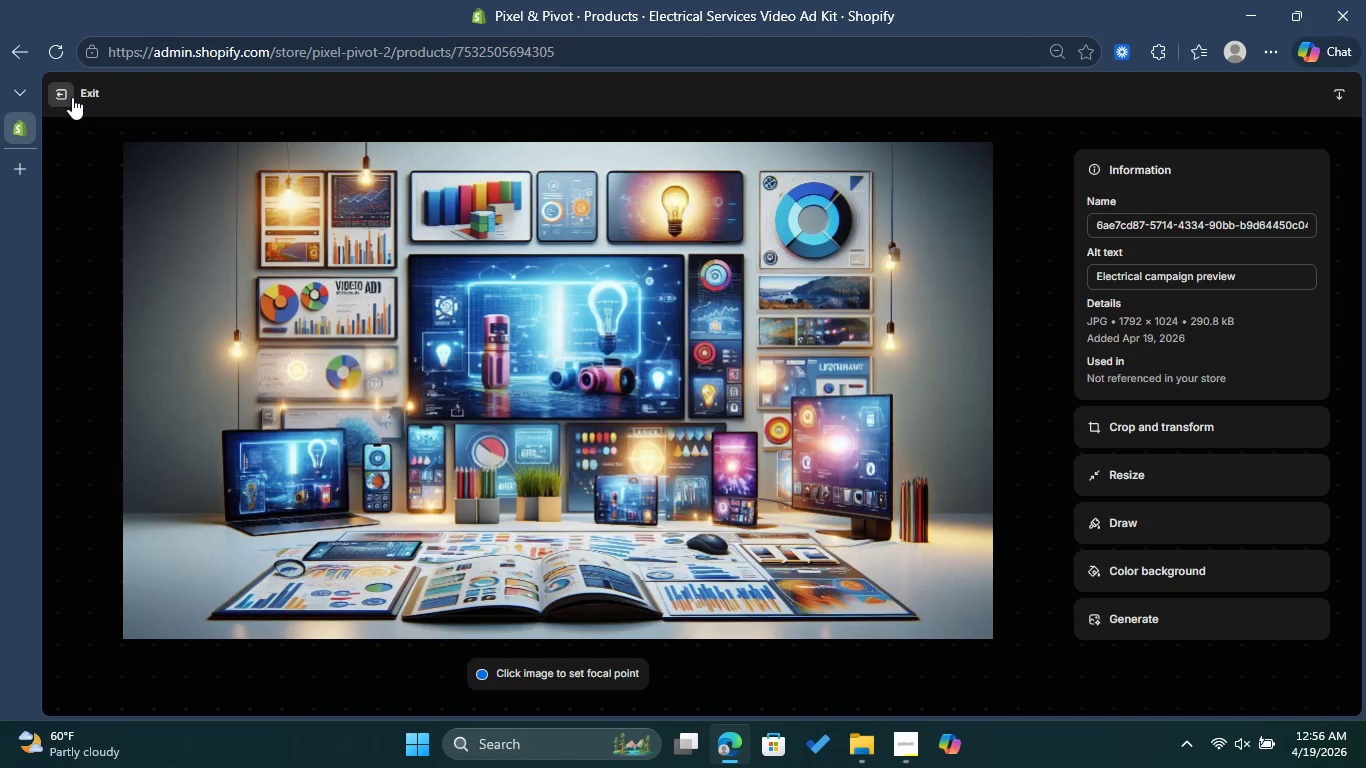 
left_click([77, 97])
 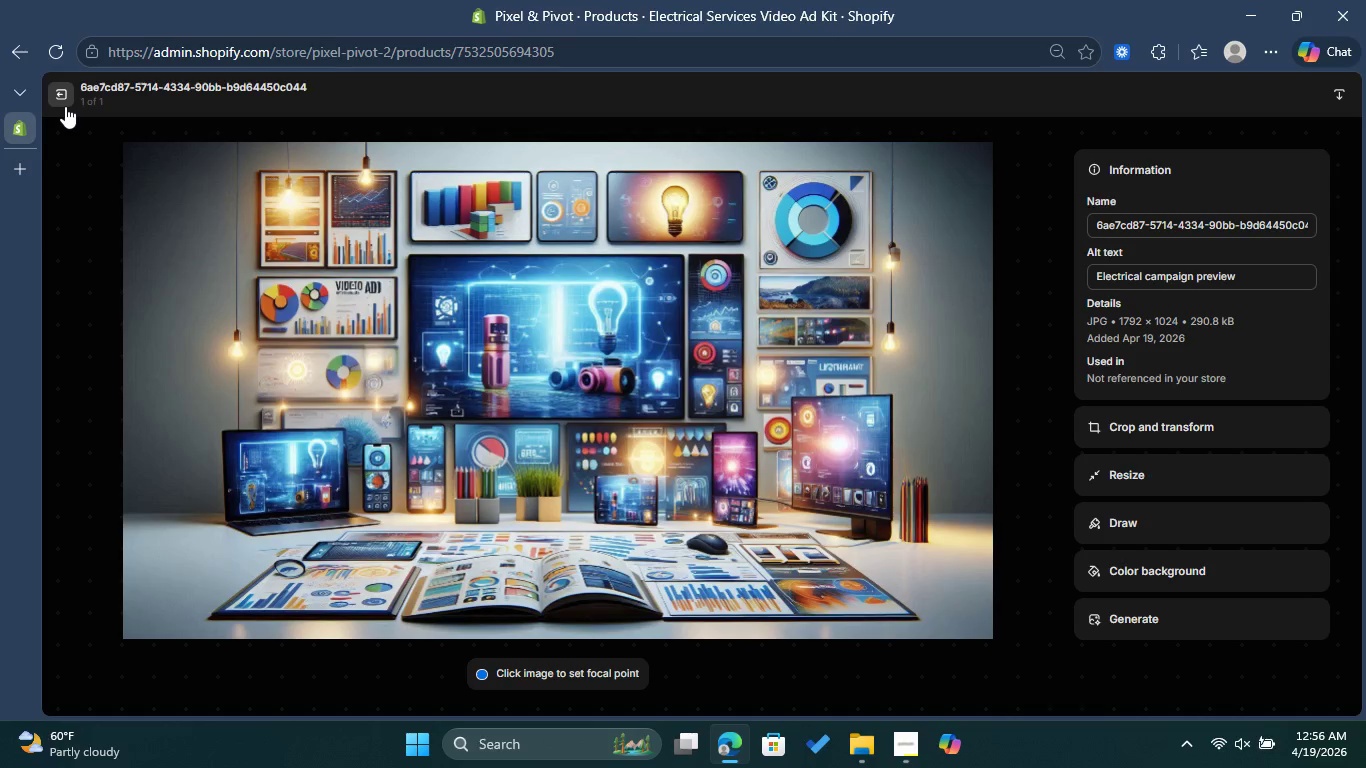 
left_click([65, 106])
 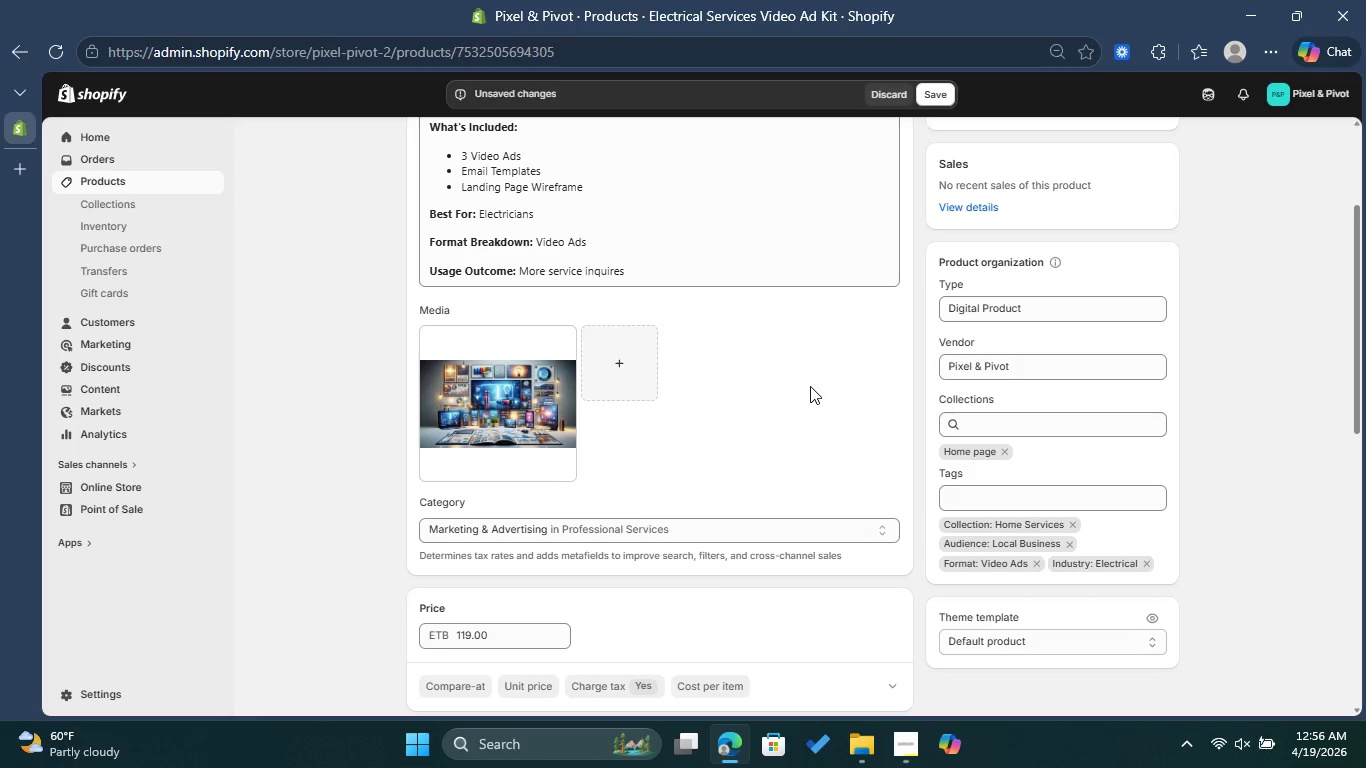 
scroll: coordinate [810, 386], scroll_direction: down, amount: 1.0
 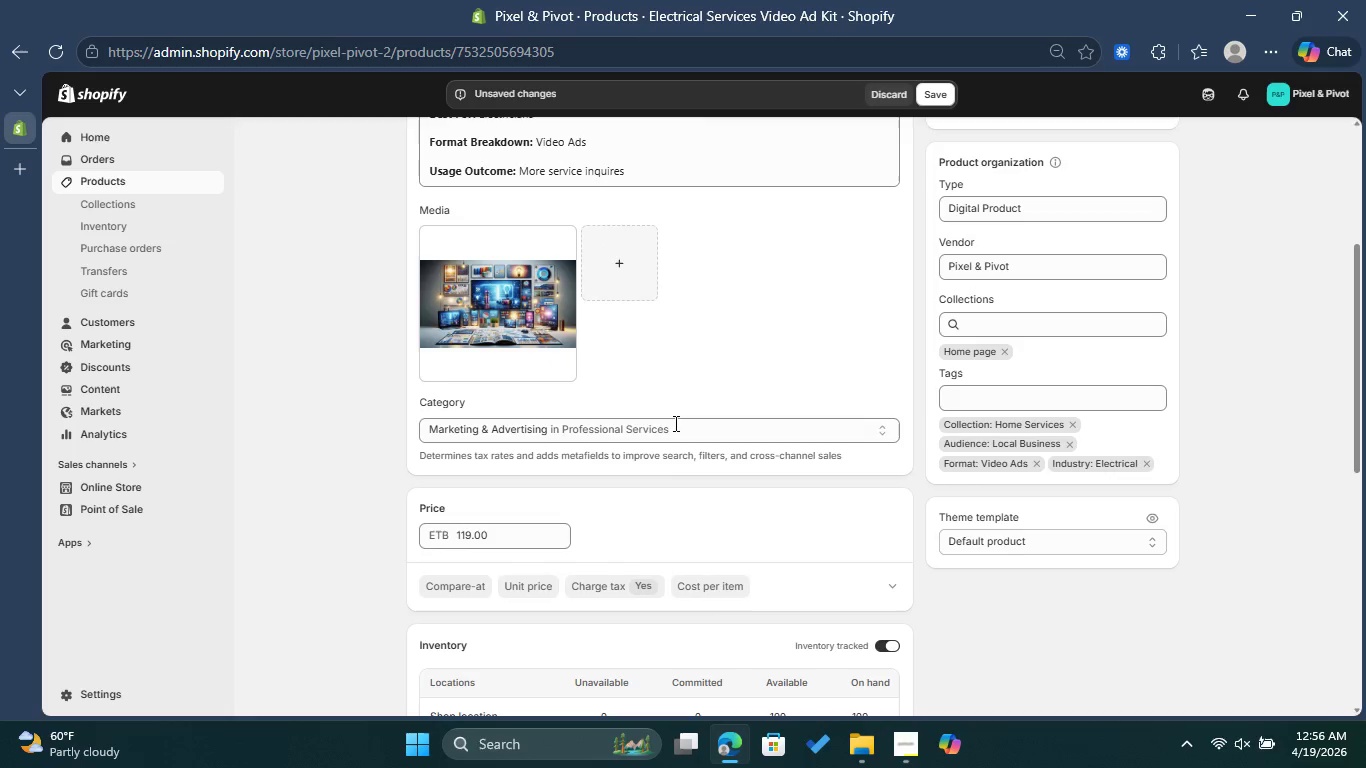 
left_click([469, 530])
 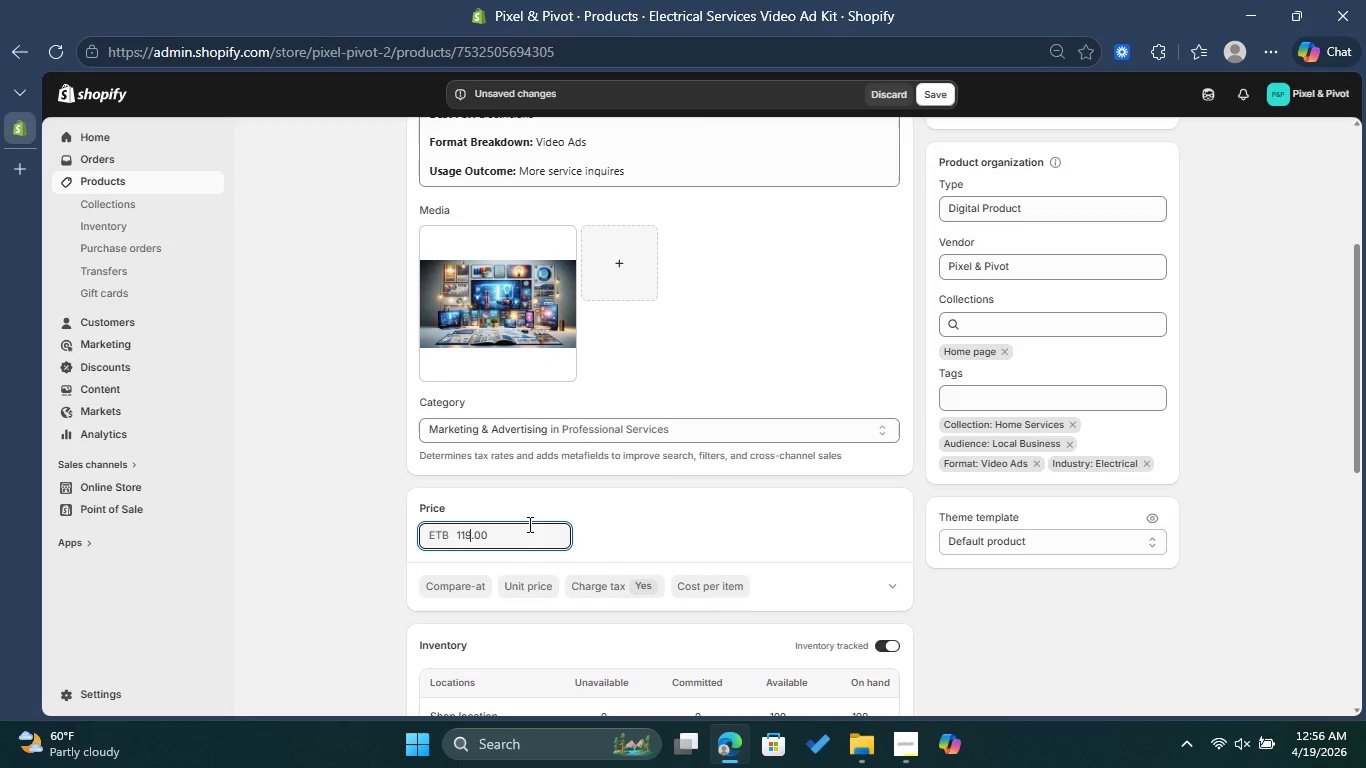 
key(ArrowLeft)
 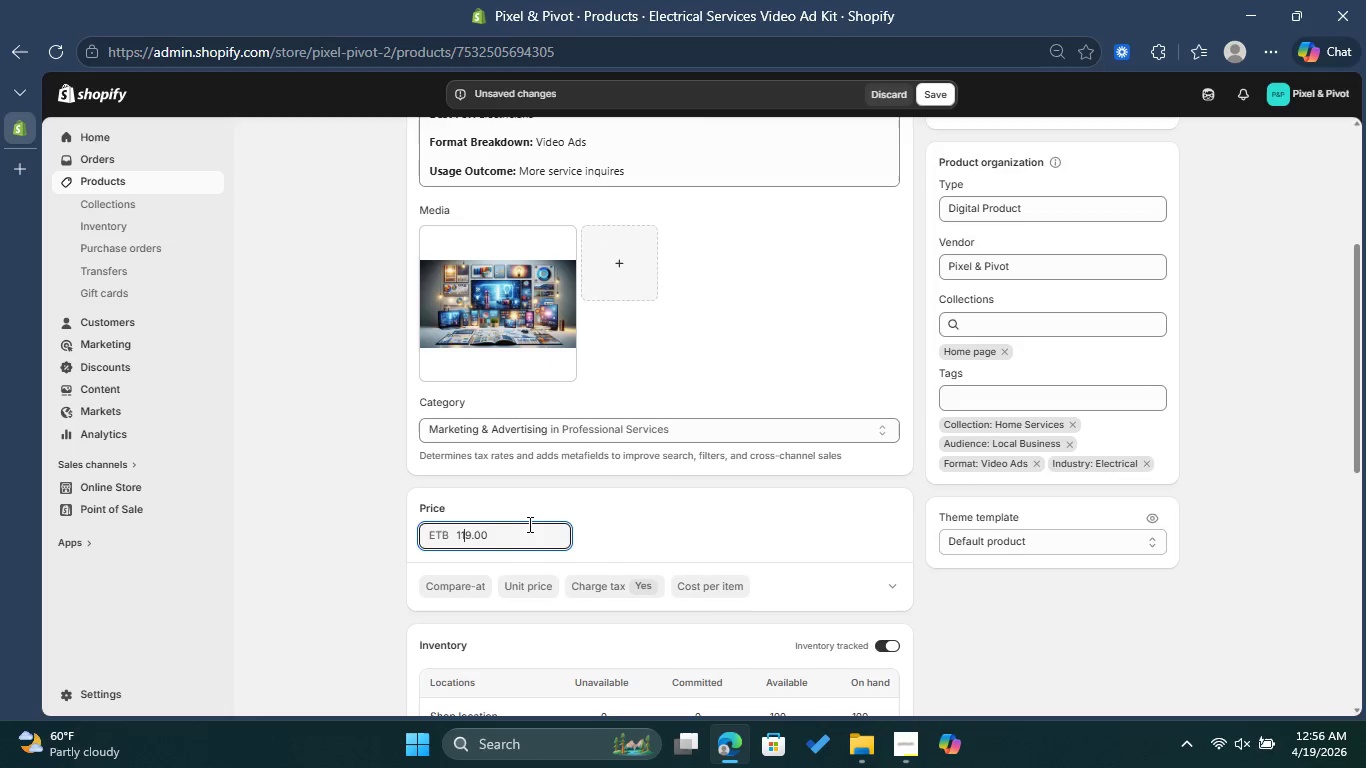 
key(Backspace)
 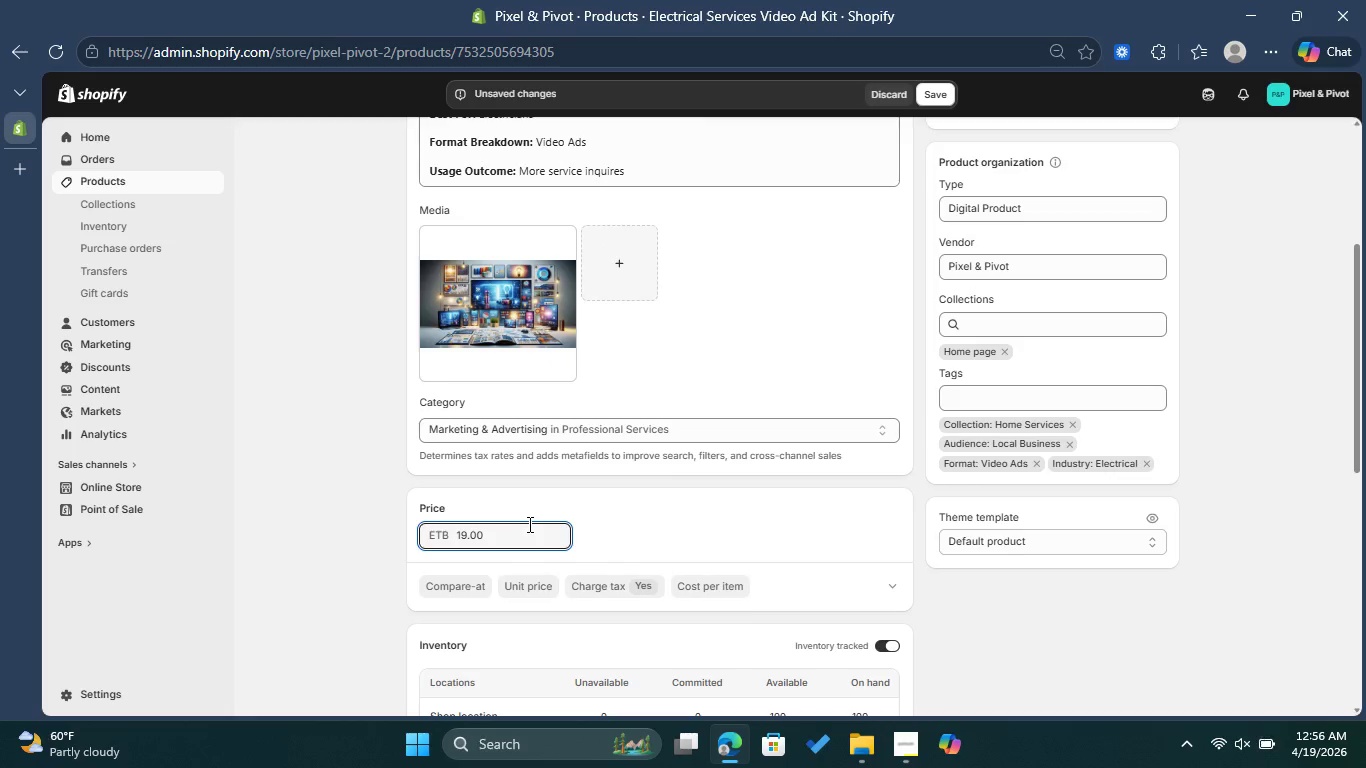 
key(3)
 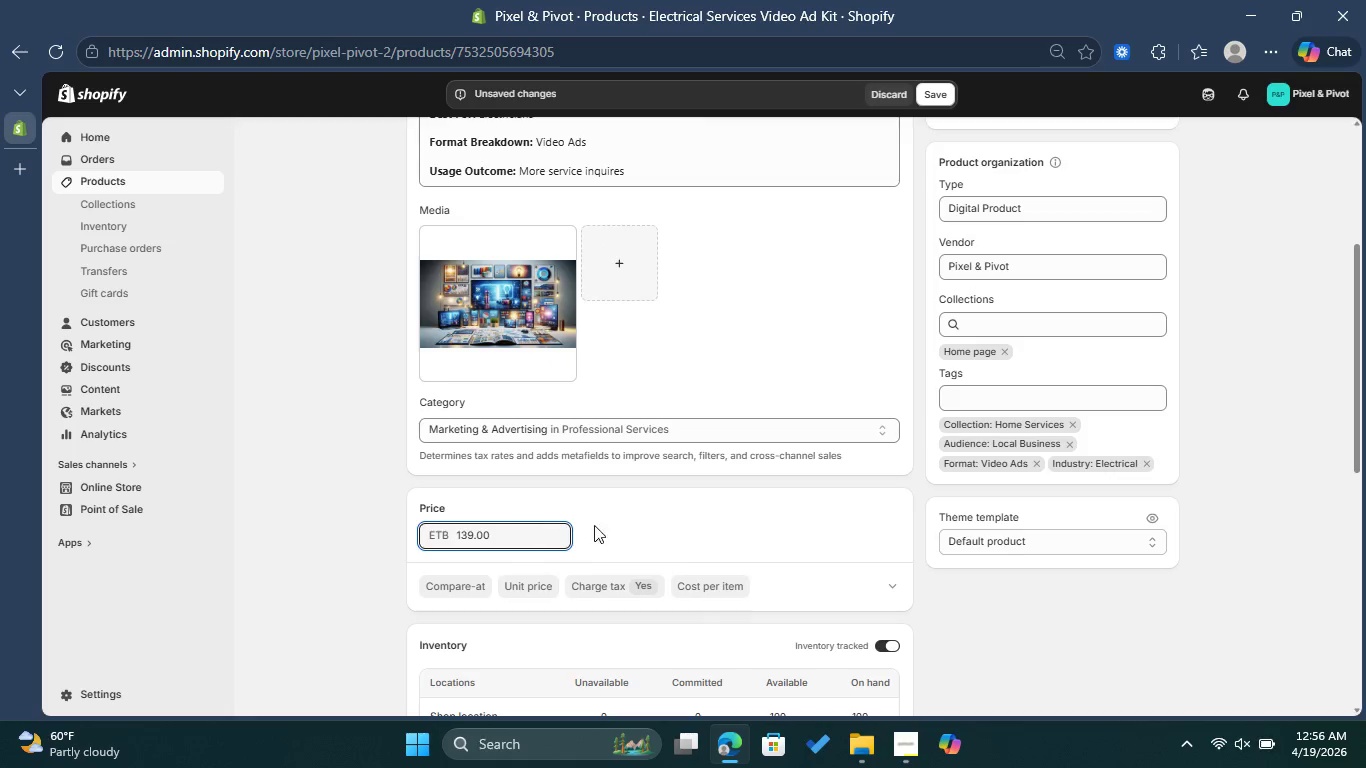 
left_click([679, 542])
 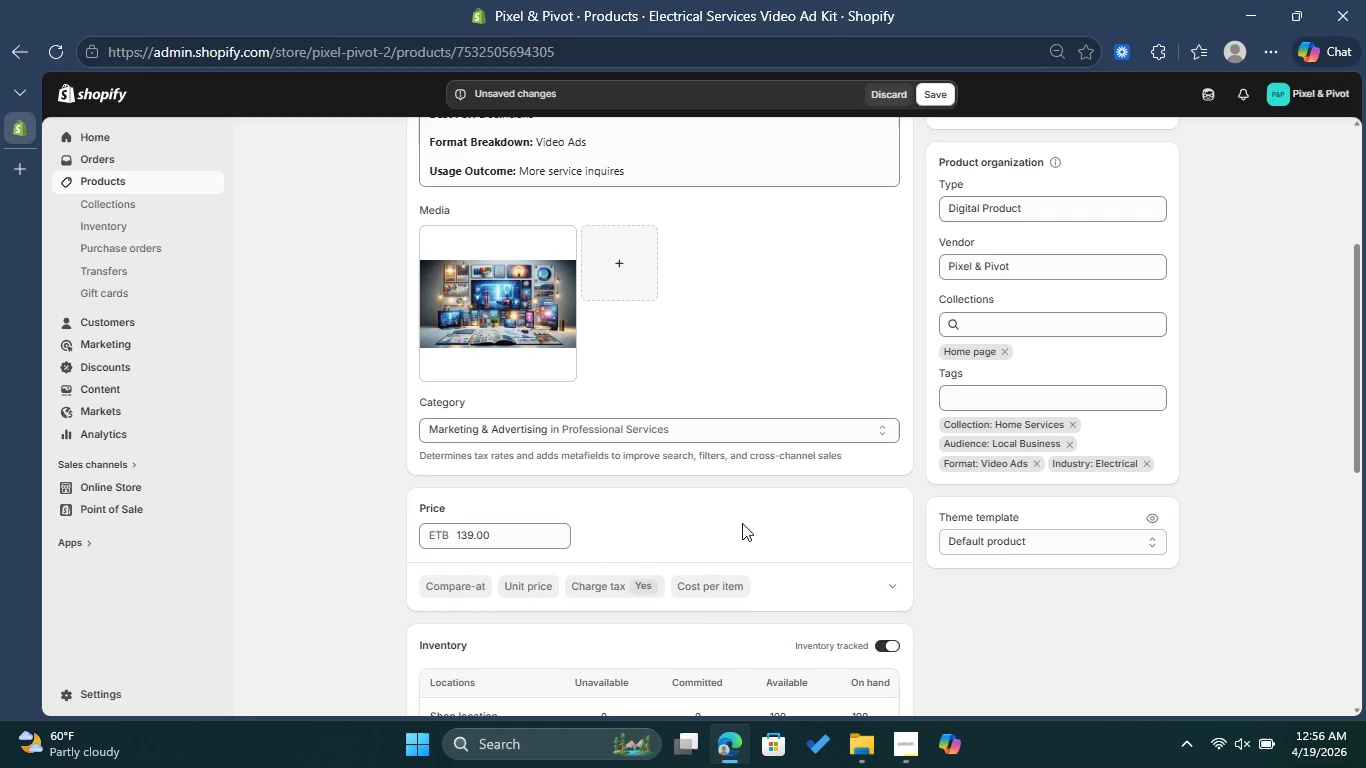 
scroll: coordinate [743, 523], scroll_direction: down, amount: 2.0
 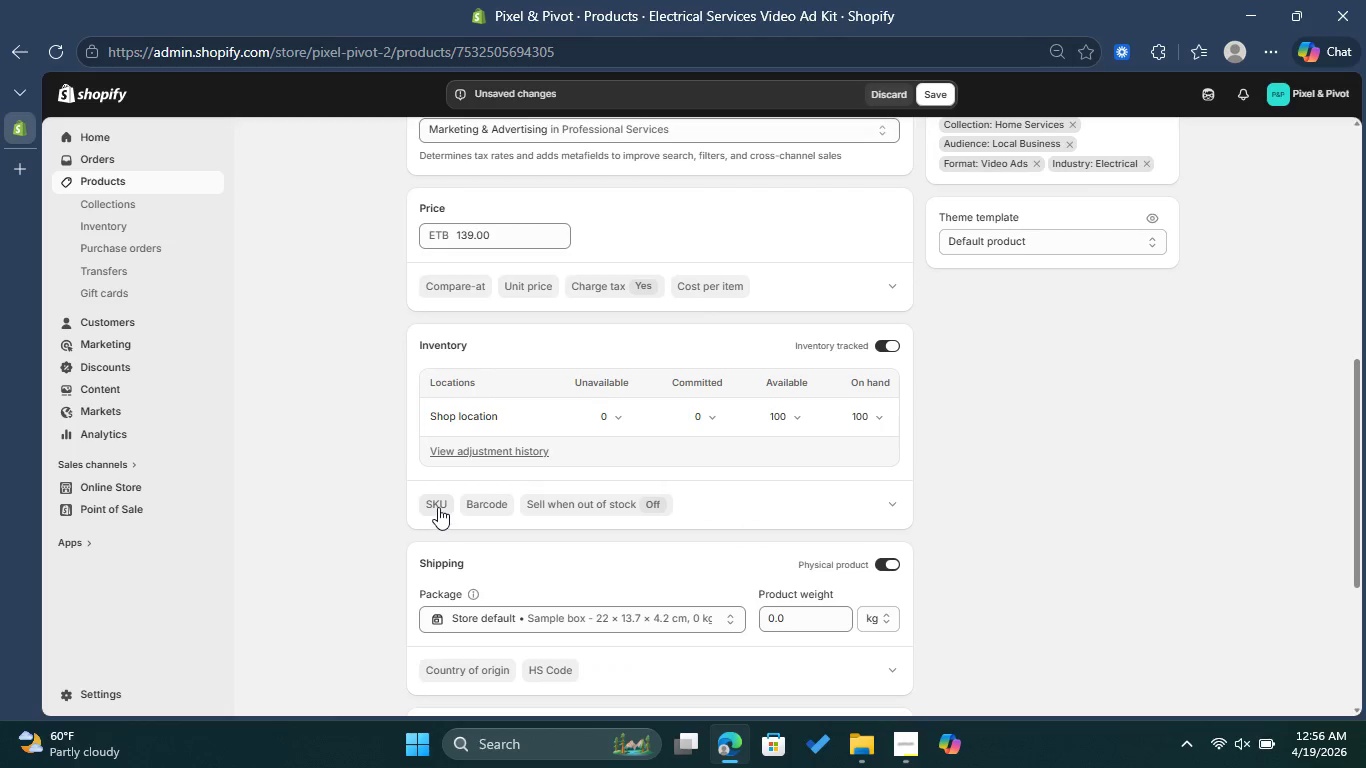 
left_click([438, 507])
 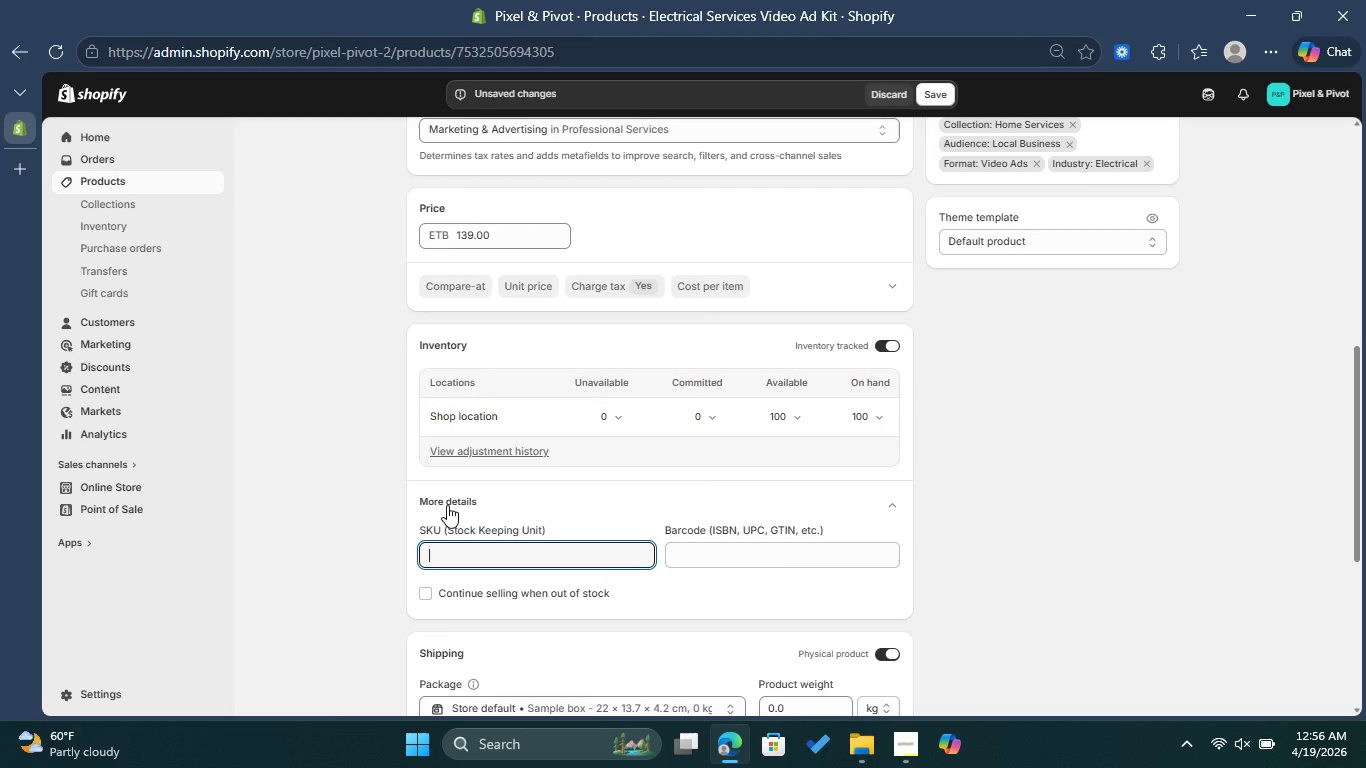 
wait(5.12)
 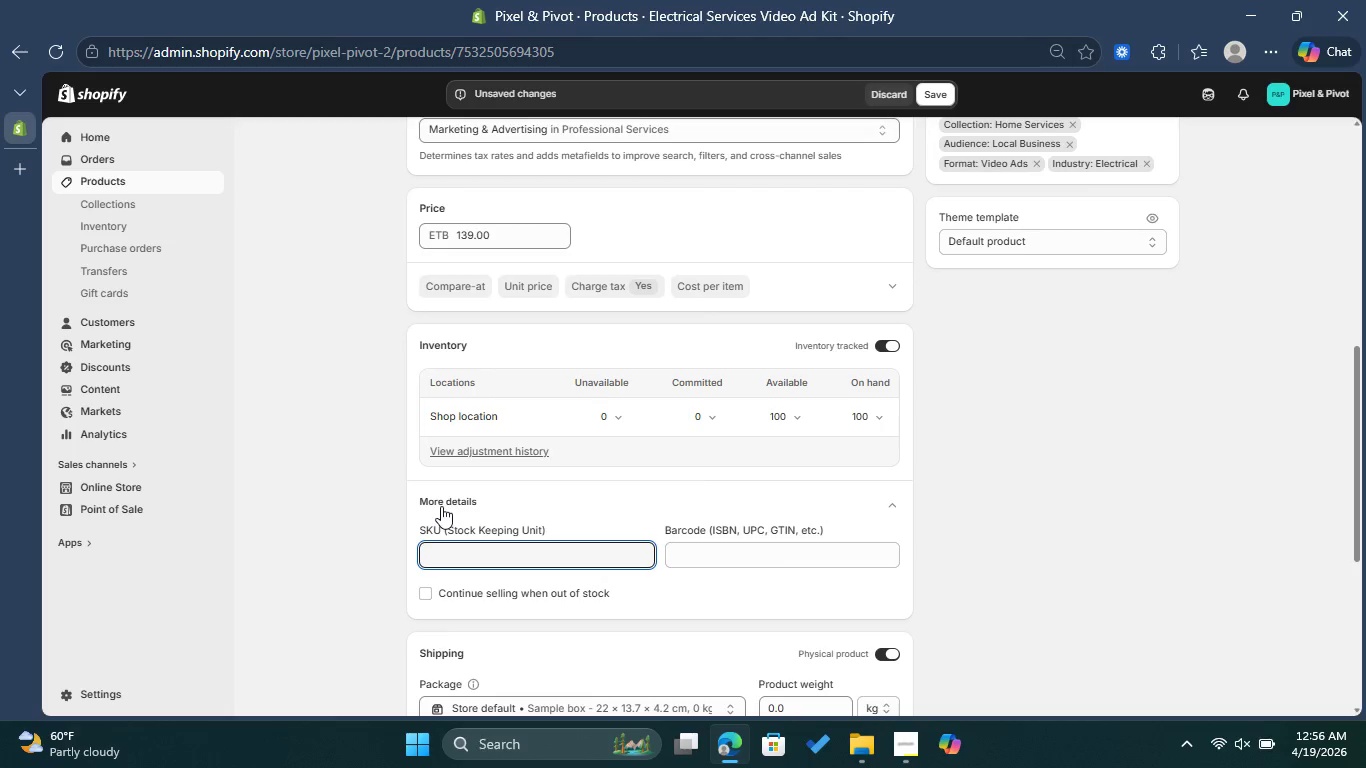 
type(PP-ELEC-005)
 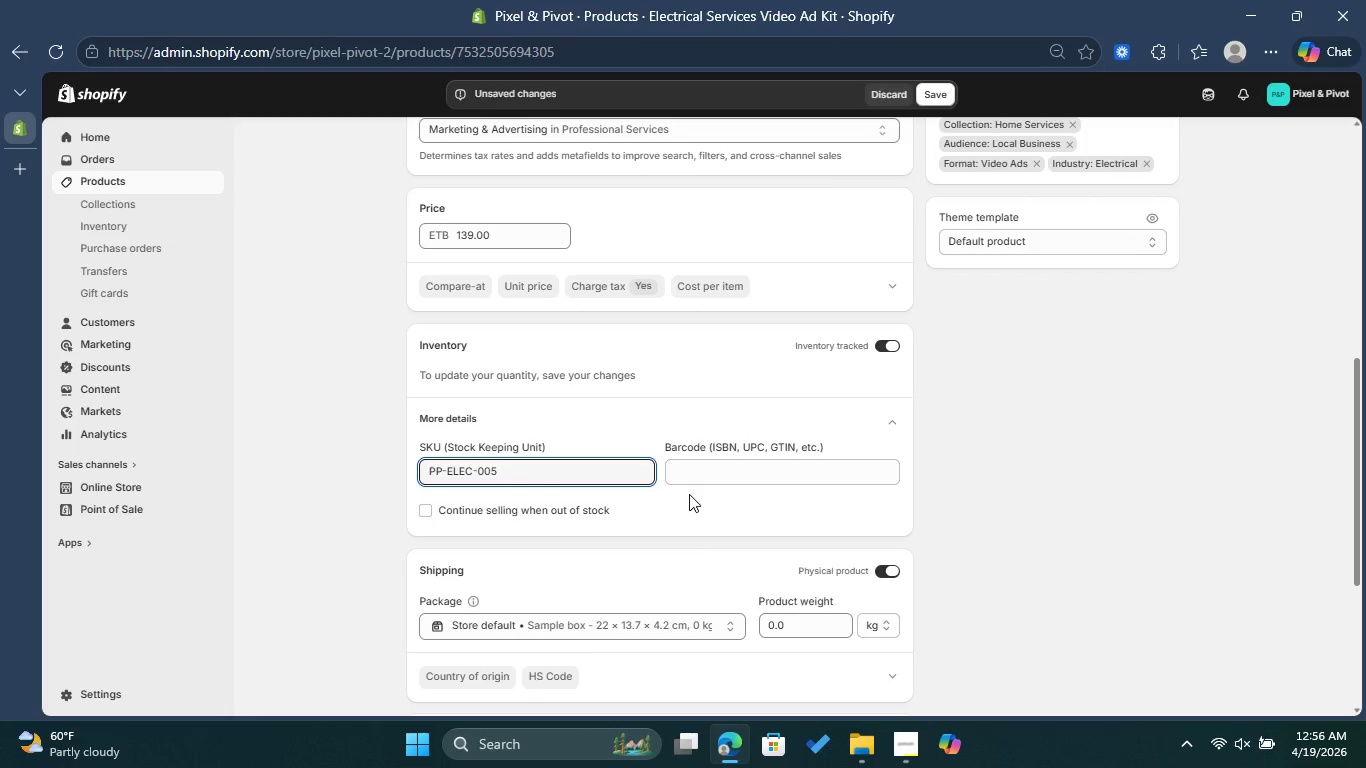 
scroll: coordinate [702, 498], scroll_direction: down, amount: 2.0
 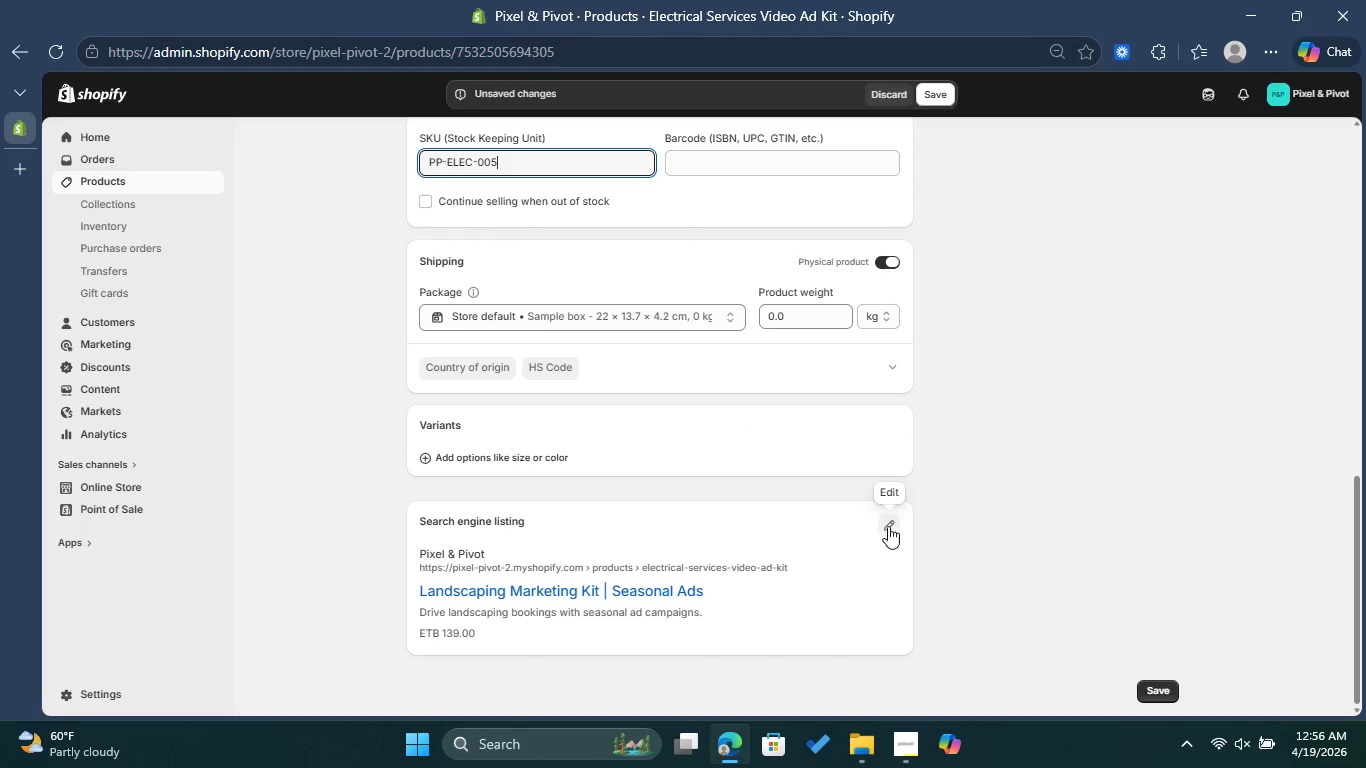 
left_click([889, 526])
 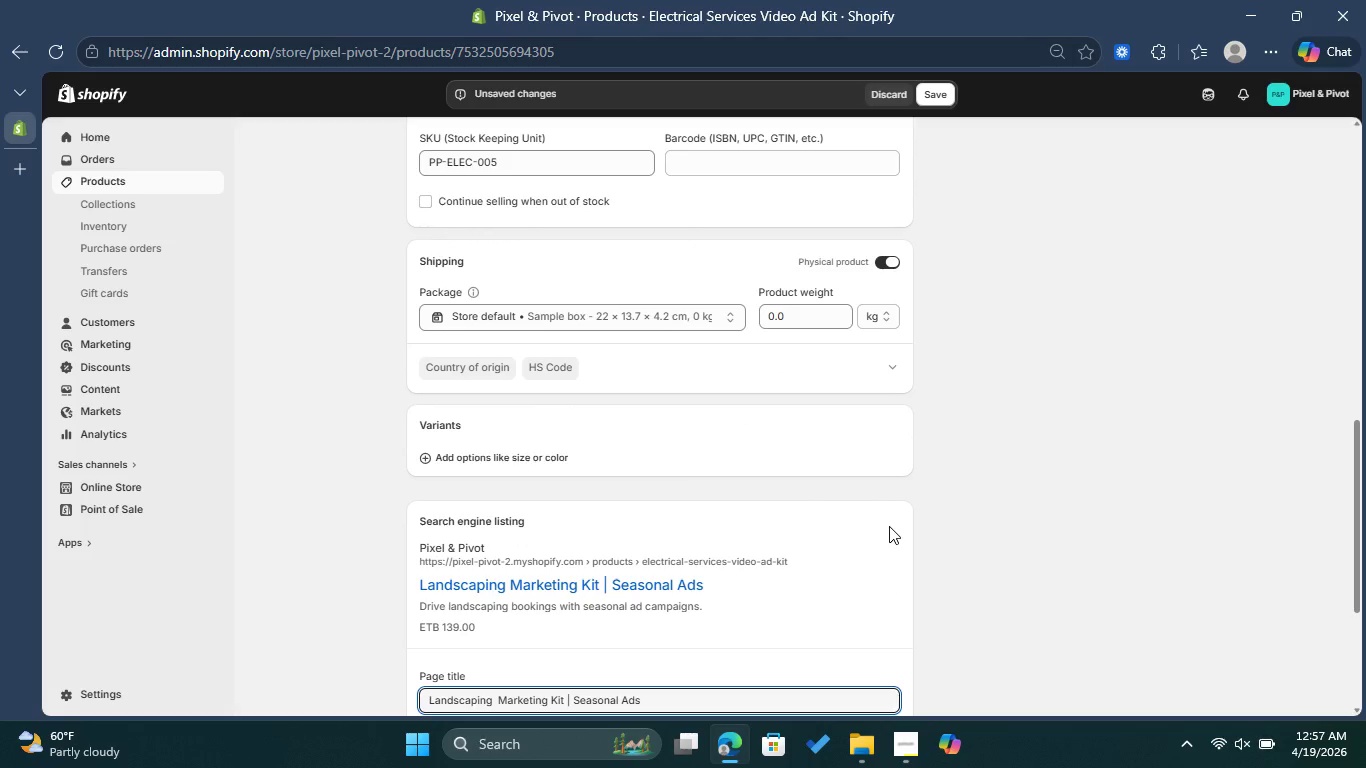 
scroll: coordinate [885, 526], scroll_direction: down, amount: 3.0
 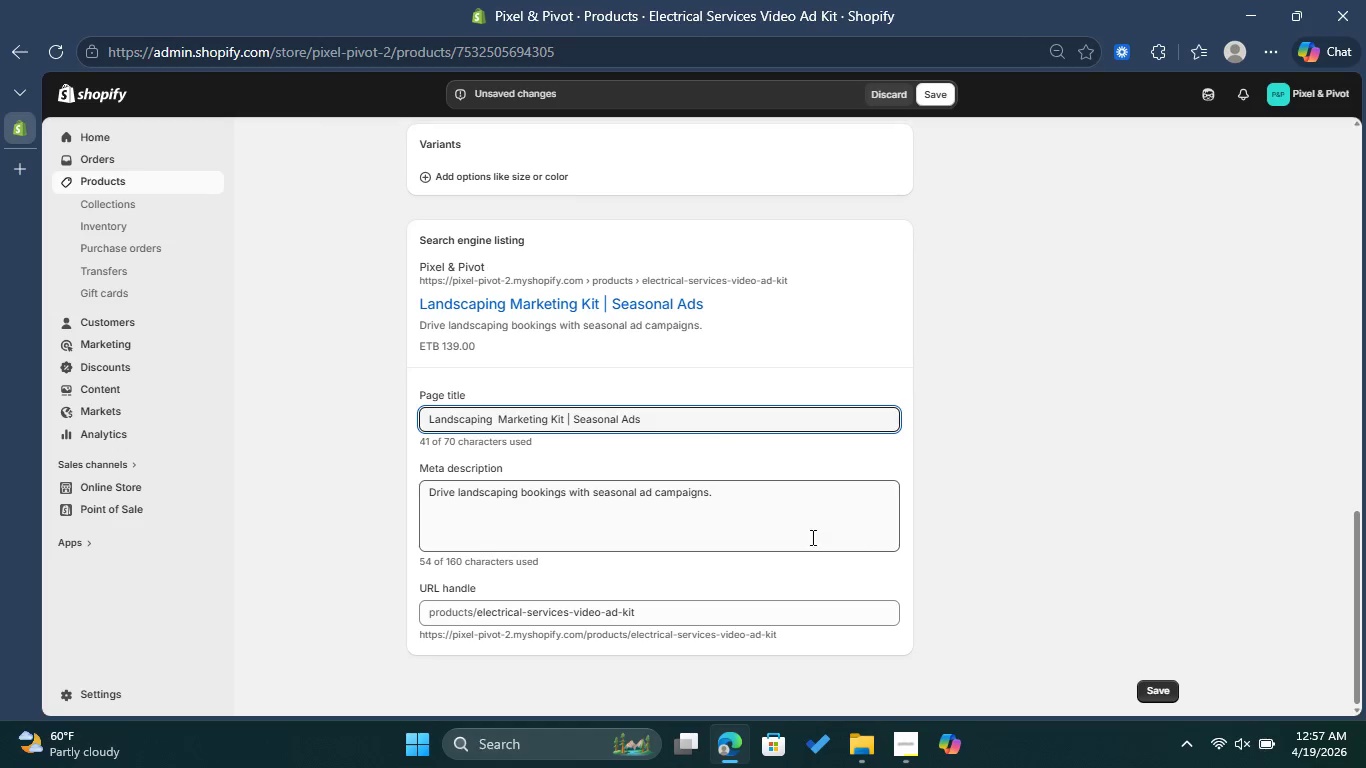 
left_click([677, 415])
 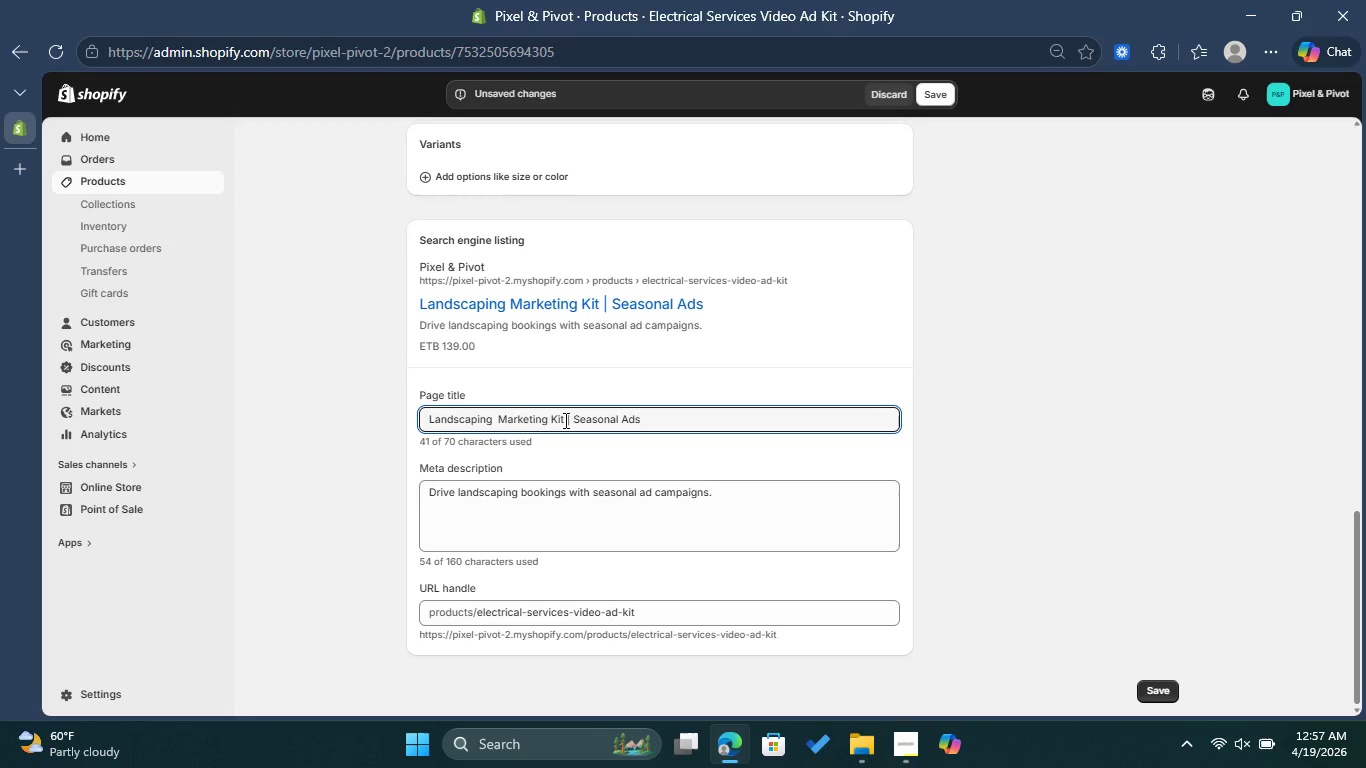 
wait(5.22)
 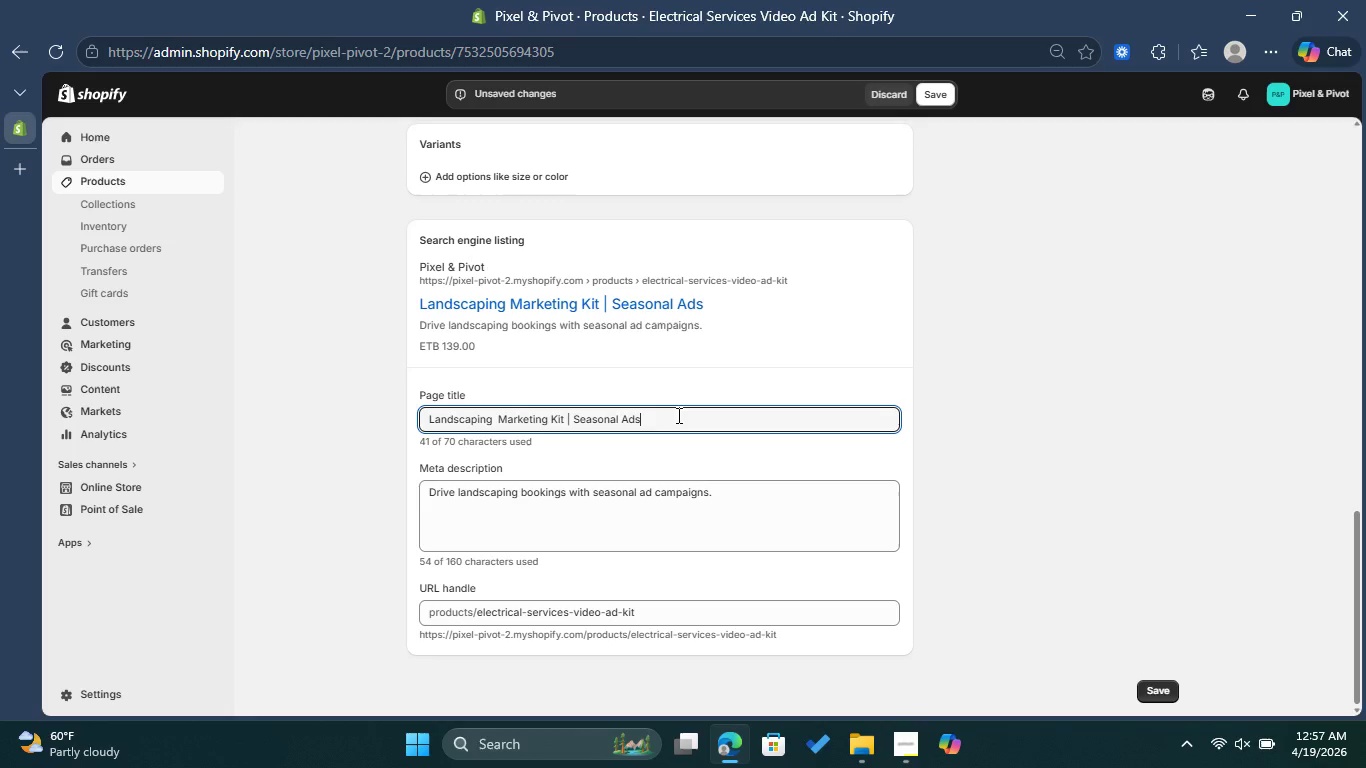 
left_click_drag(start_coordinate=[493, 421], to_coordinate=[428, 427])
 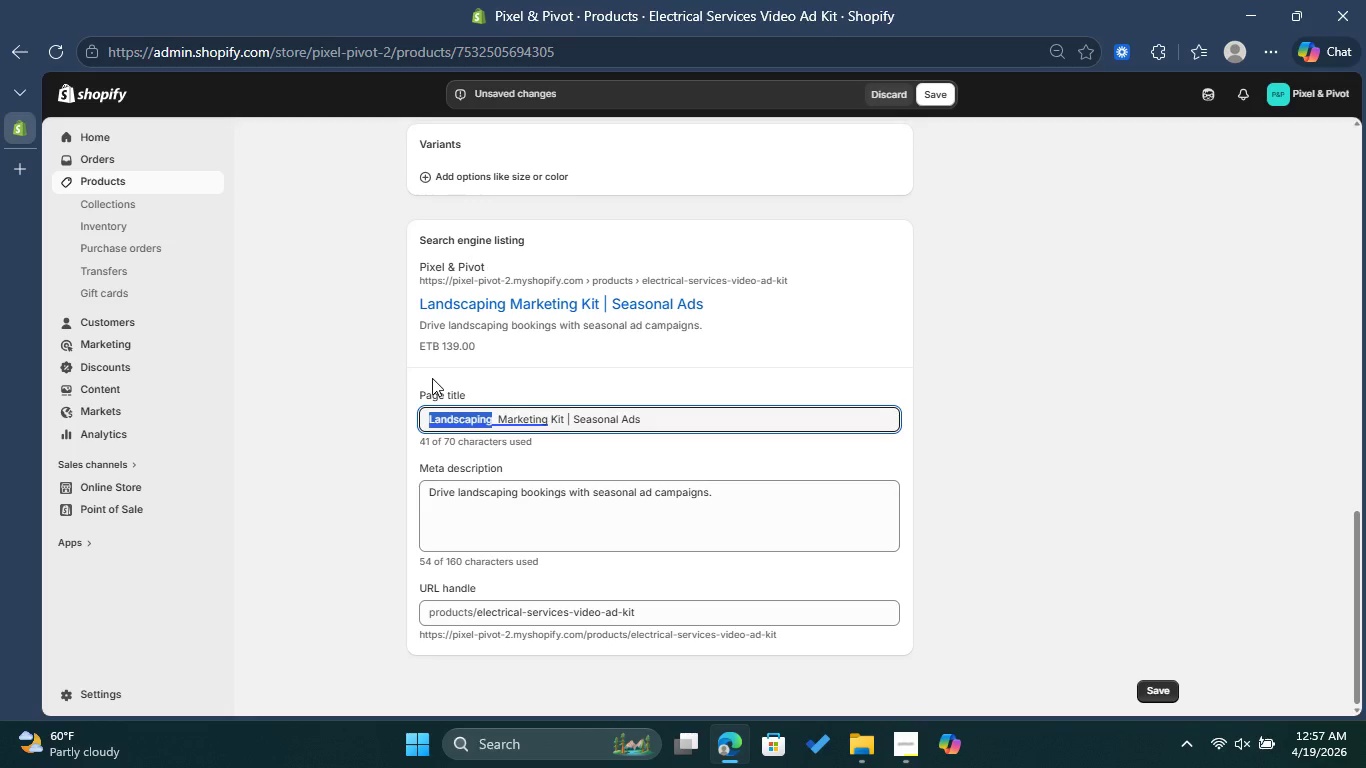 
type(E)
key(Backspace)
type(eLECTRICAL)
 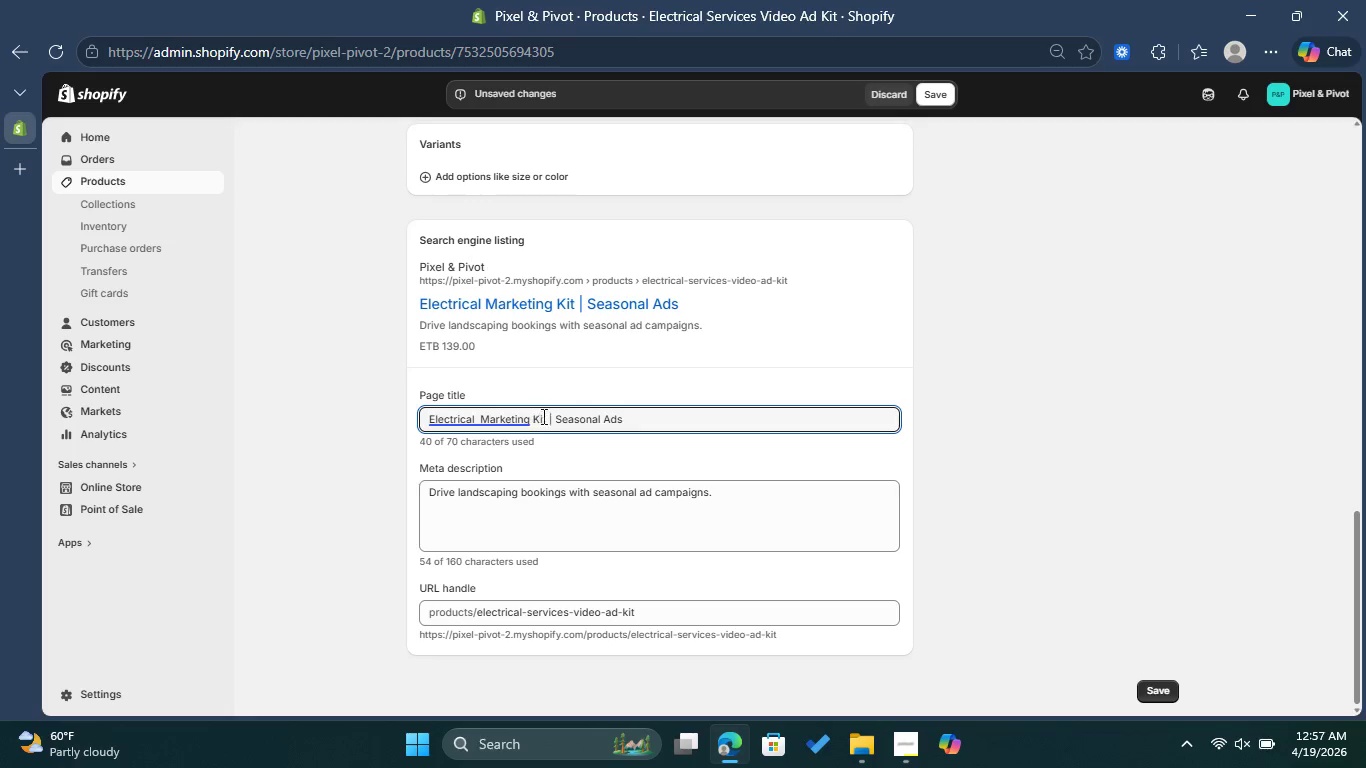 
wait(5.61)
 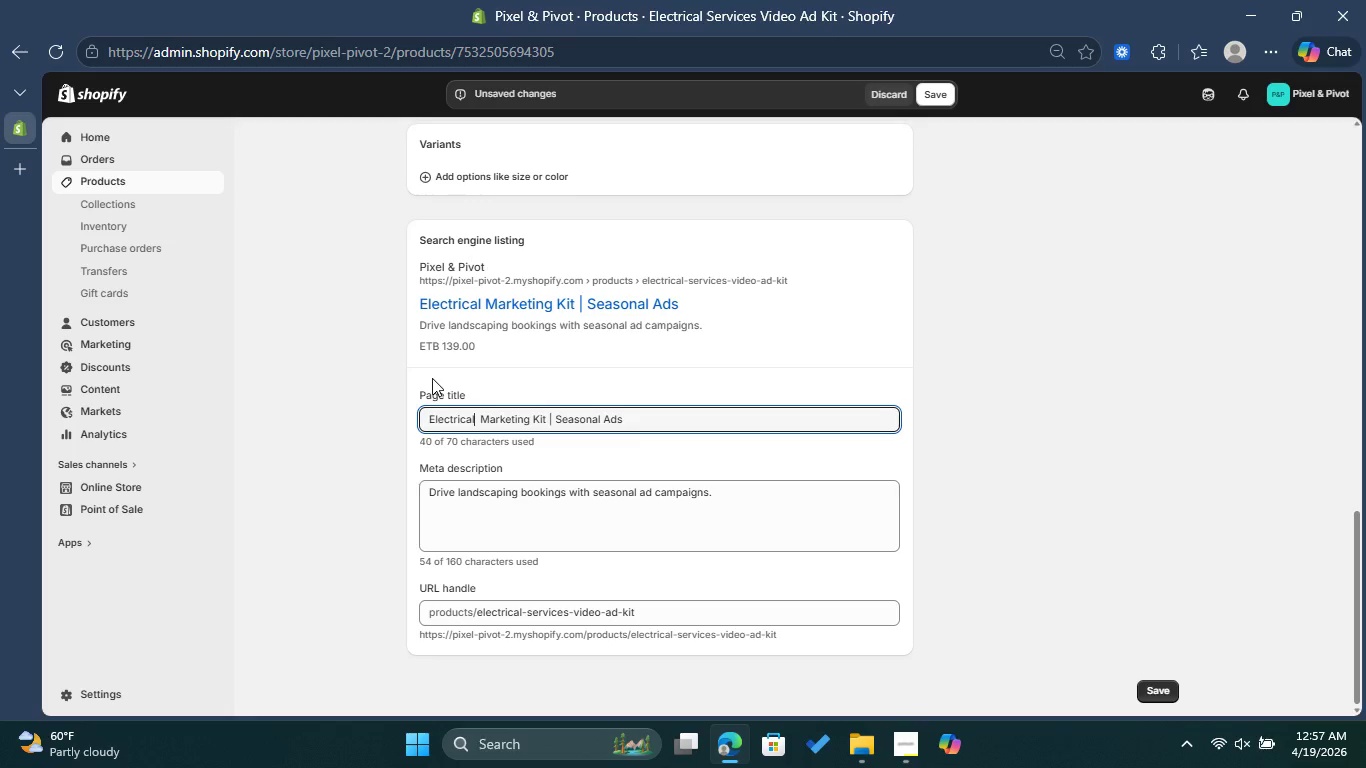 
left_click([554, 417])
 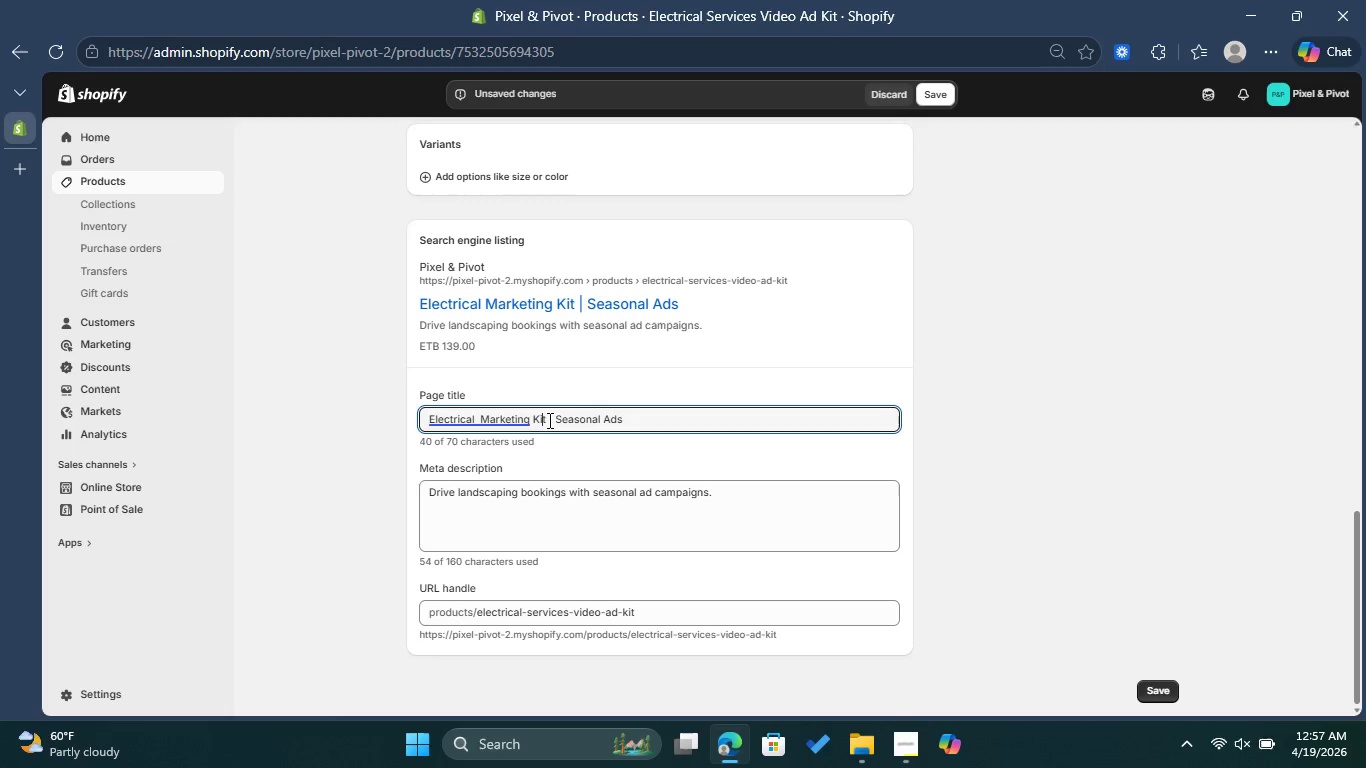 
triple_click([549, 420])
 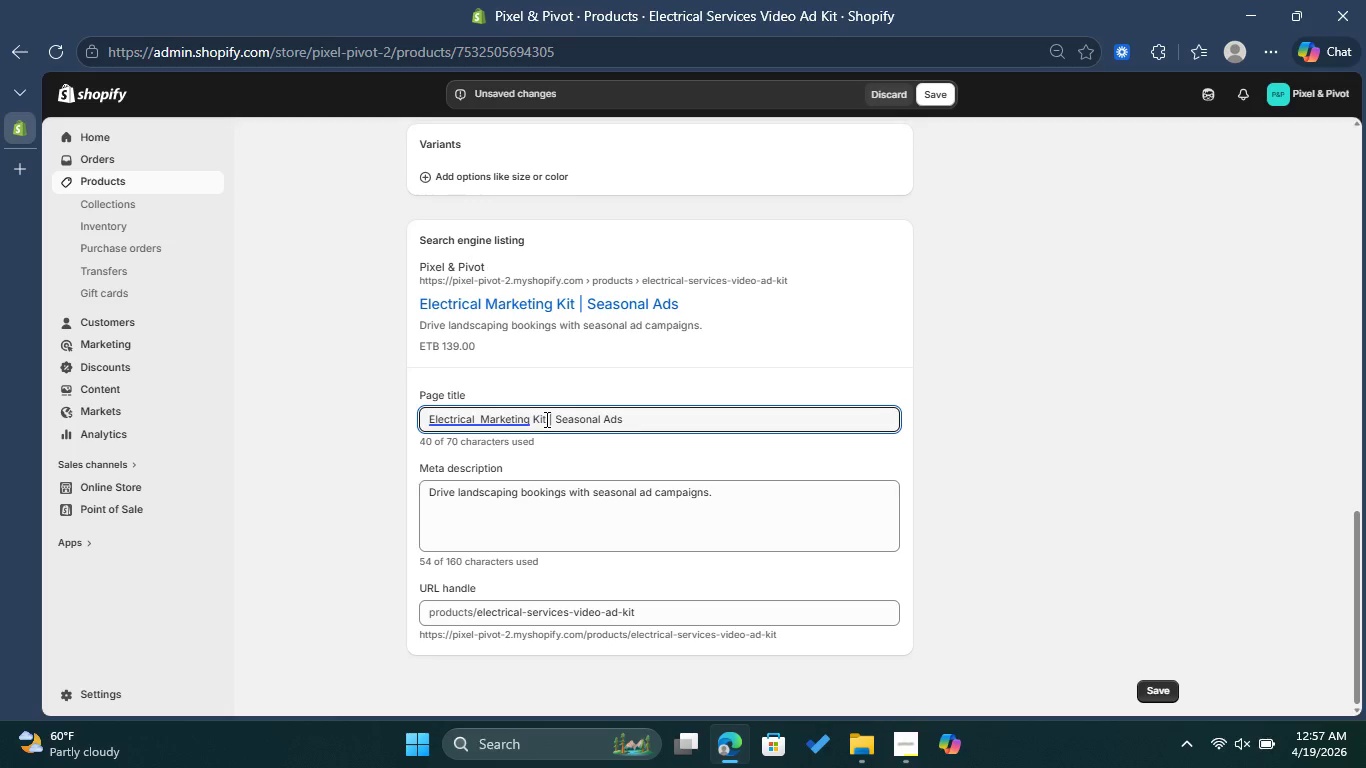 
key(Backspace)
key(Backspace)
key(Backspace)
key(Backspace)
type(Bundle)
 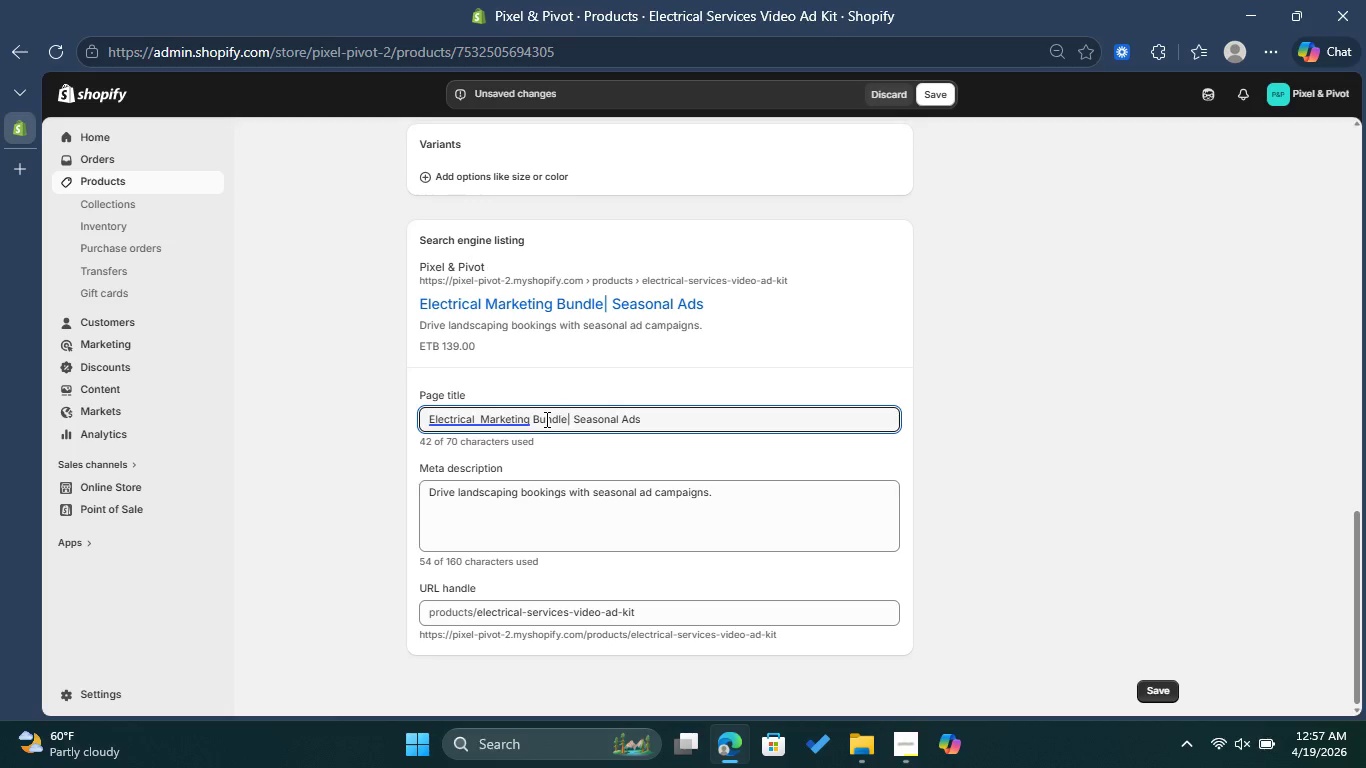 
left_click_drag(start_coordinate=[616, 416], to_coordinate=[573, 416])
 